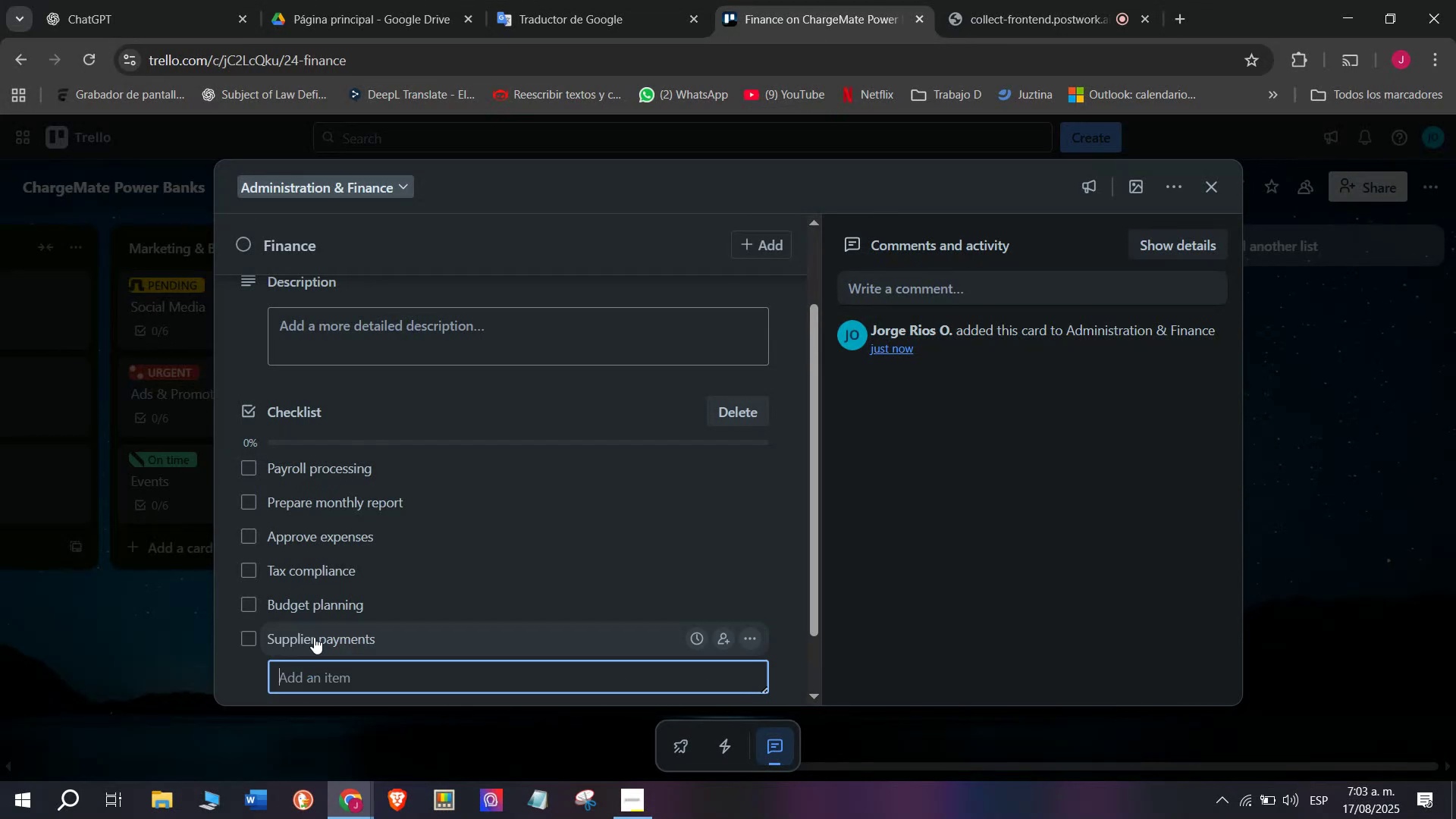 
key(Enter)
 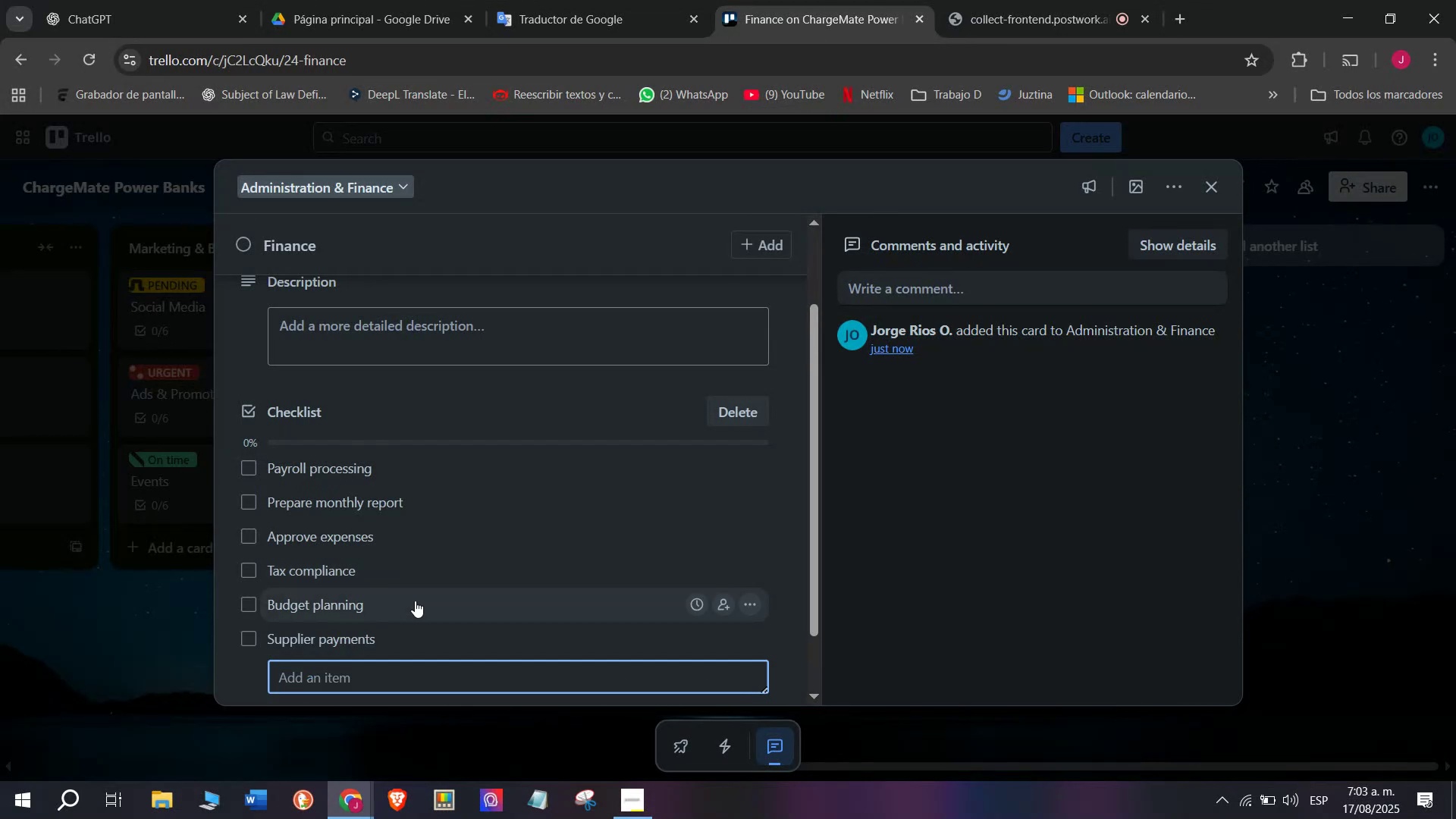 
scroll: coordinate [366, 454], scroll_direction: up, amount: 2.0
 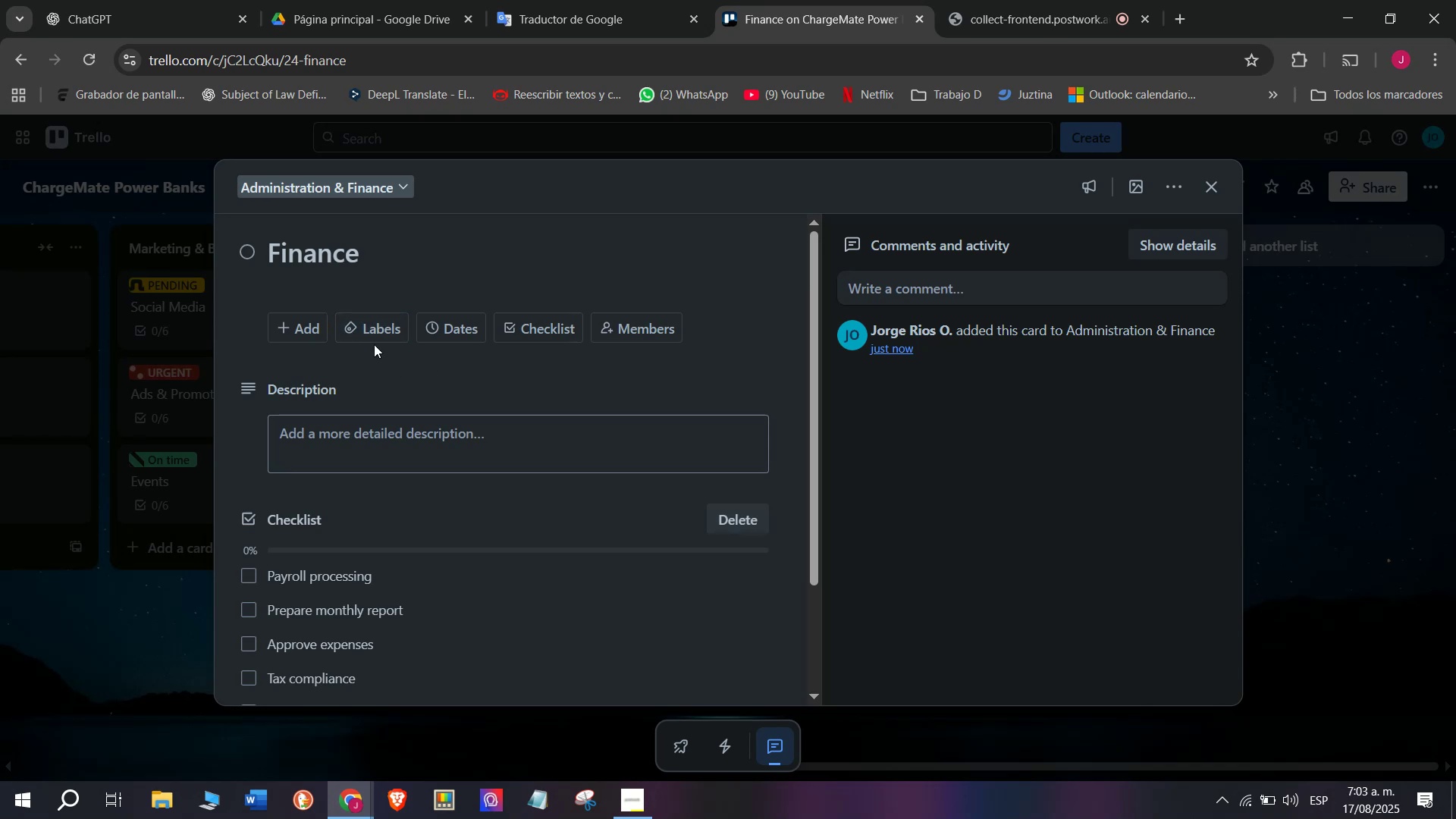 
left_click([438, 325])
 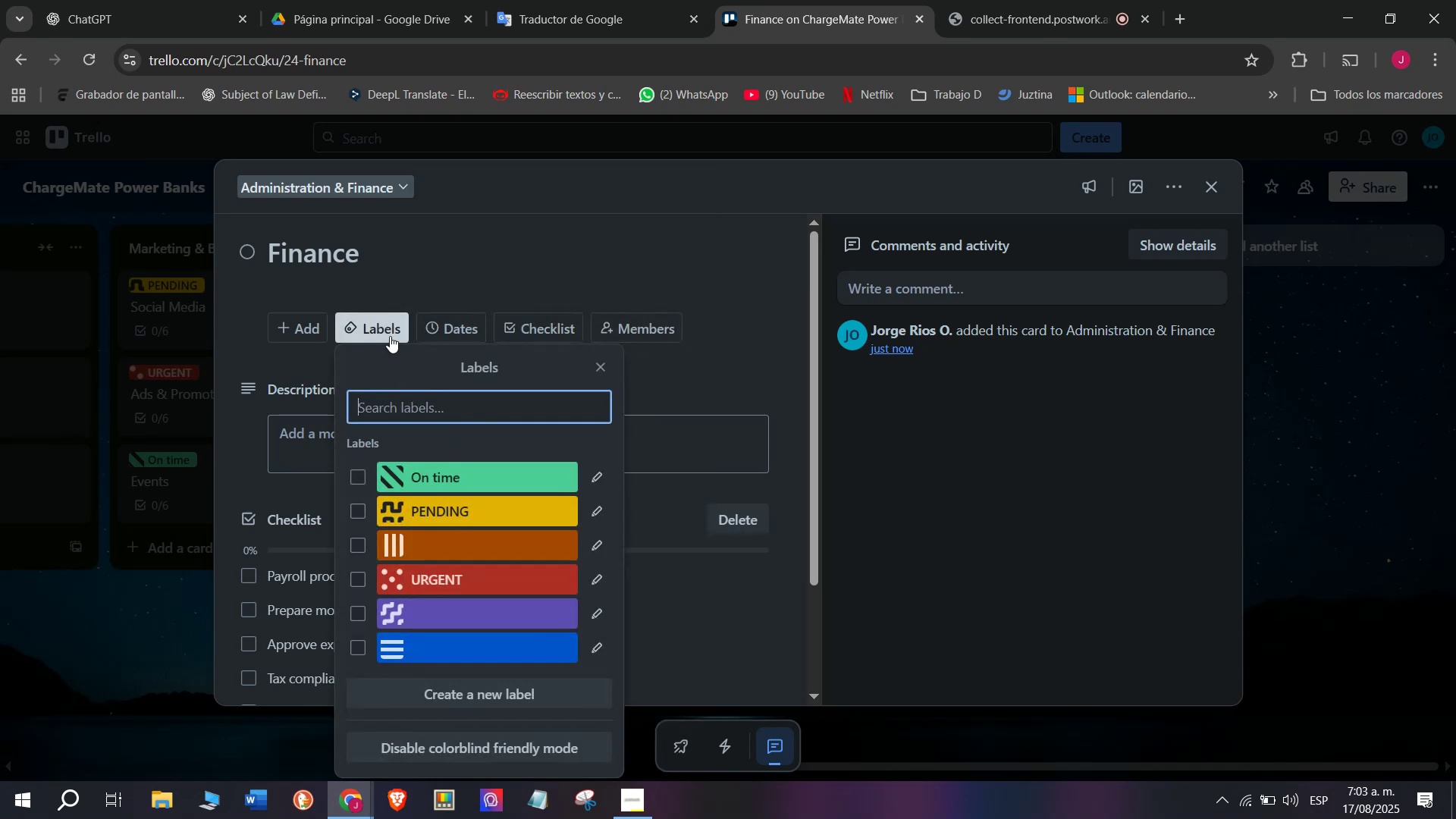 
mouse_move([479, 510])
 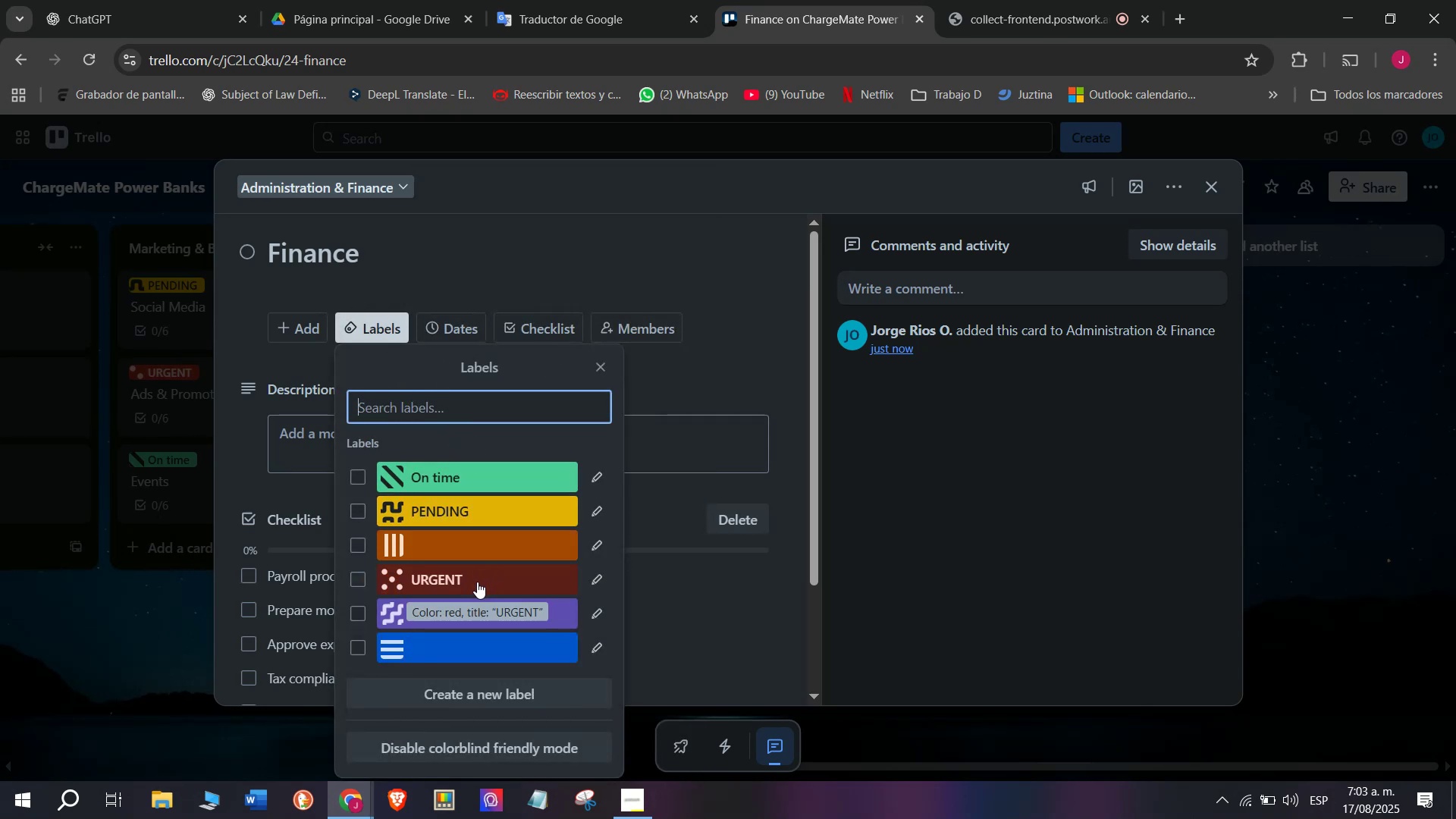 
left_click([477, 582])
 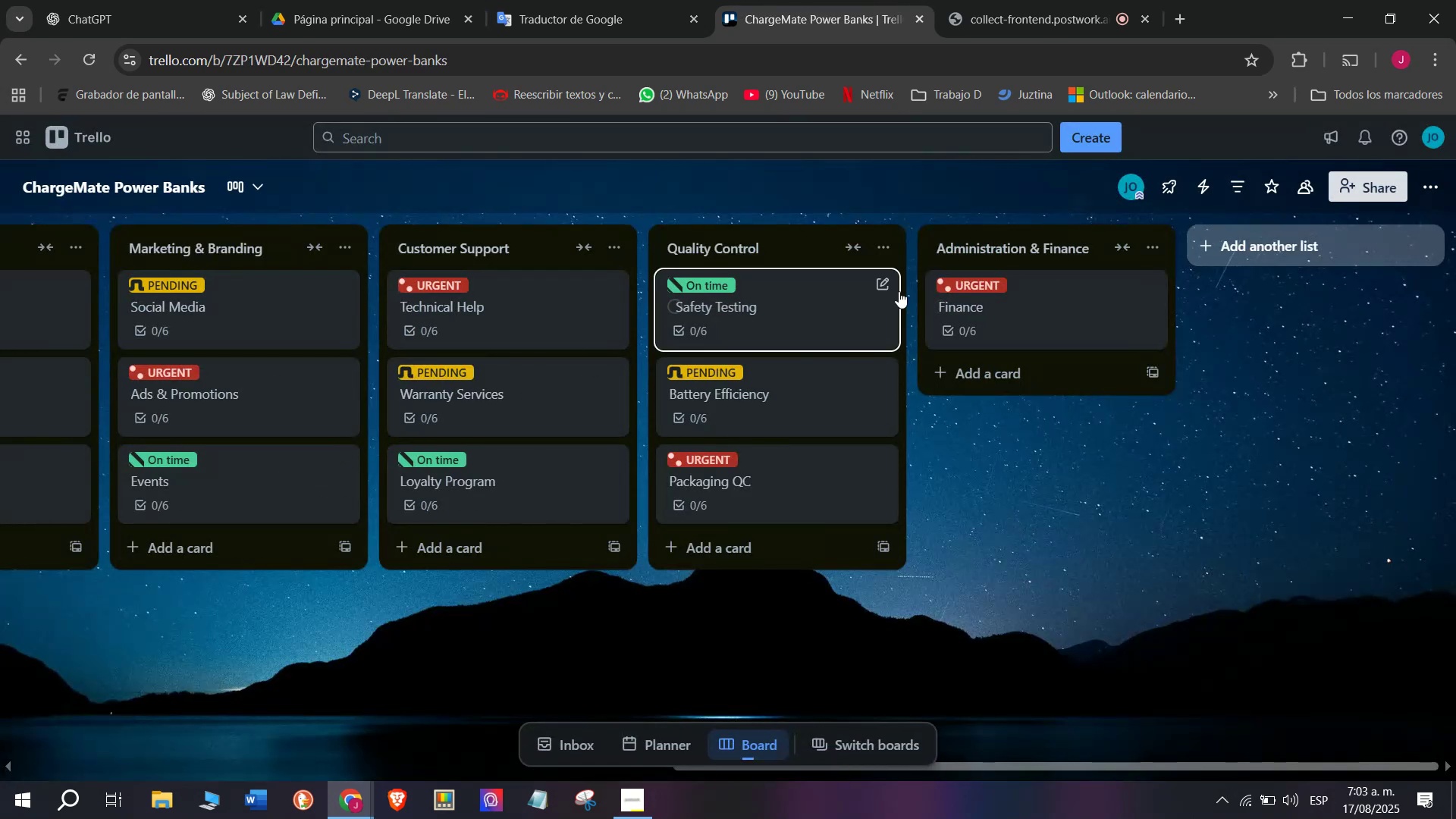 
left_click([1010, 372])
 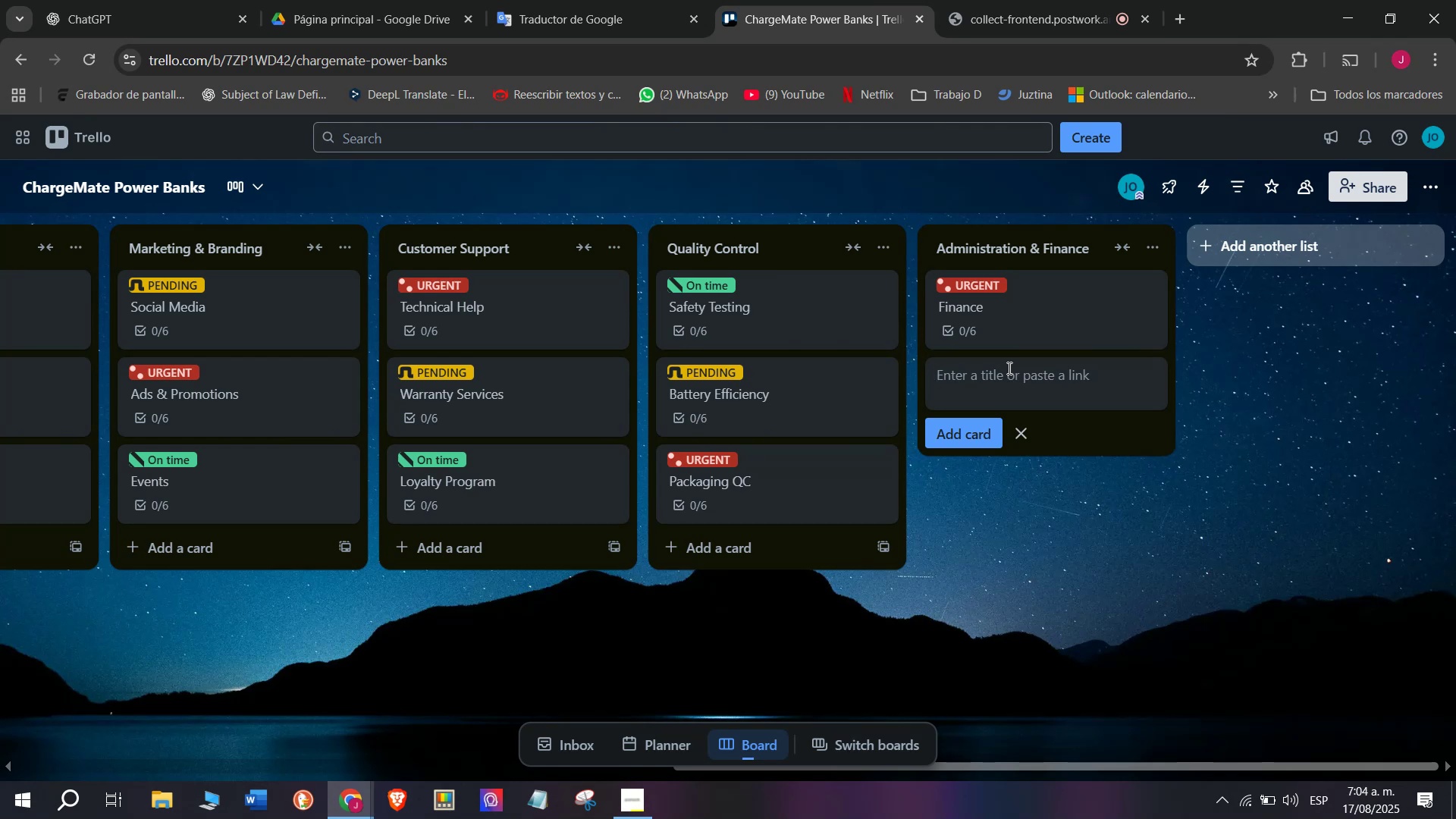 
wait(6.93)
 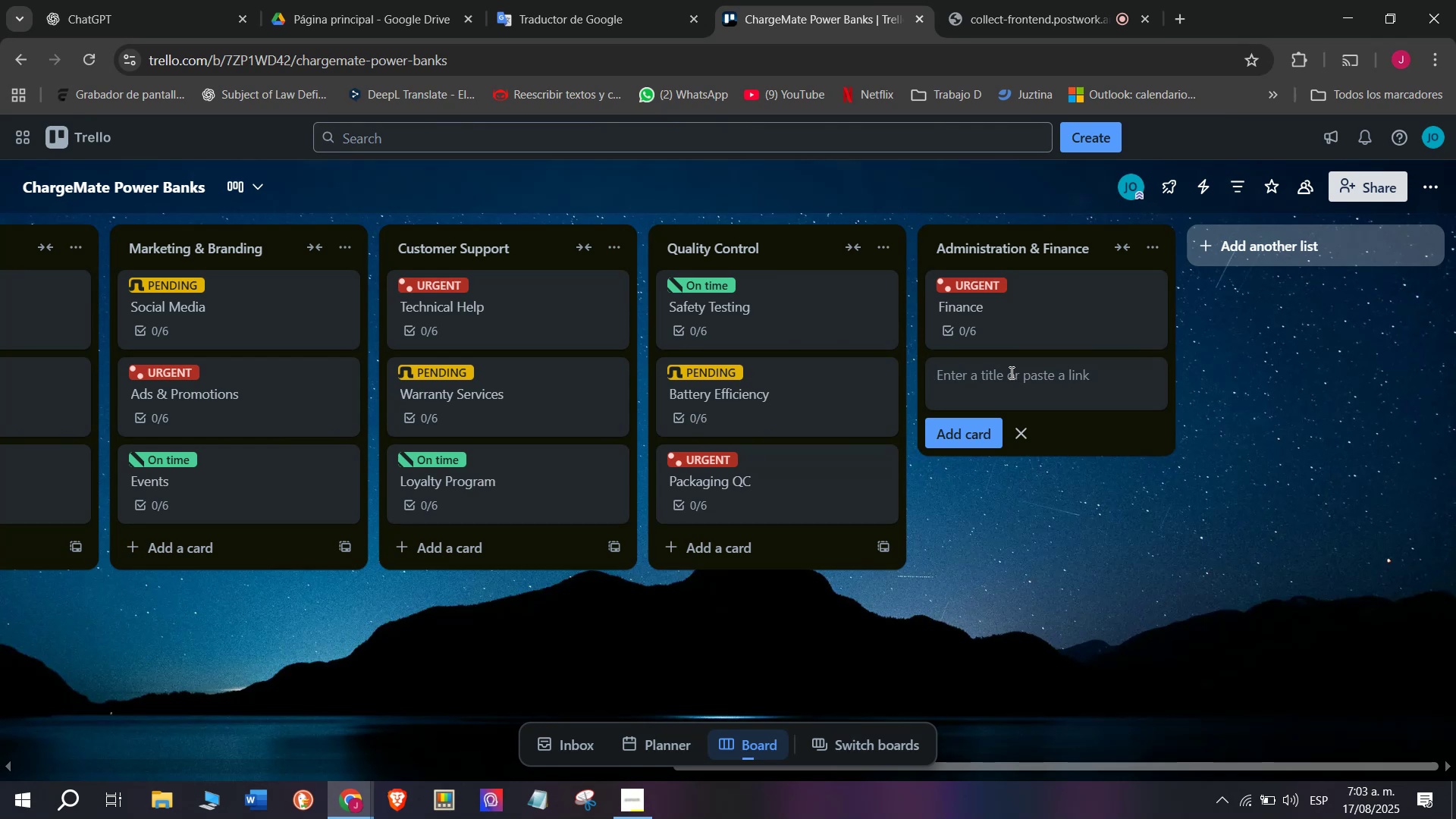 
type(HR)
 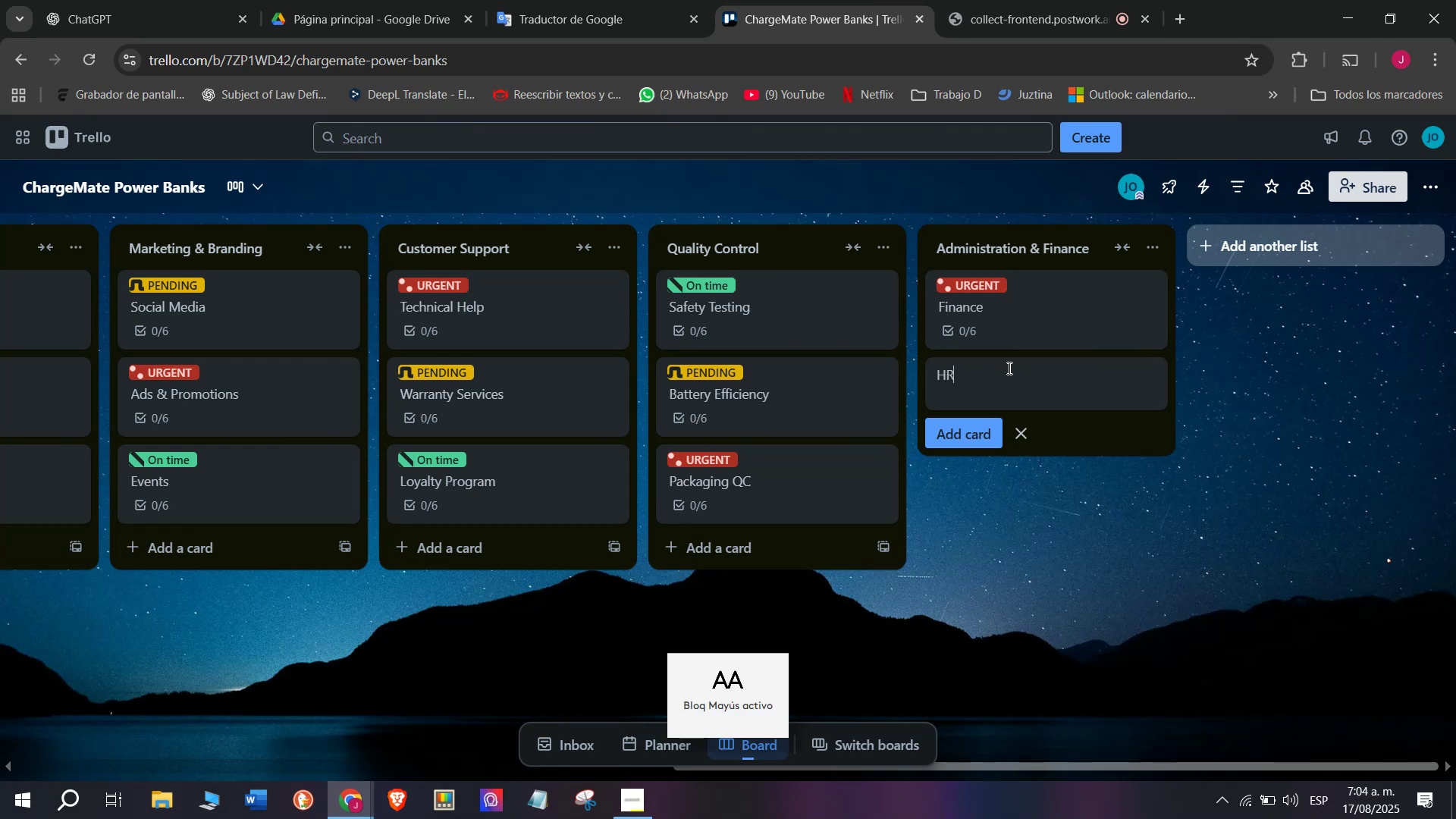 
key(Enter)
 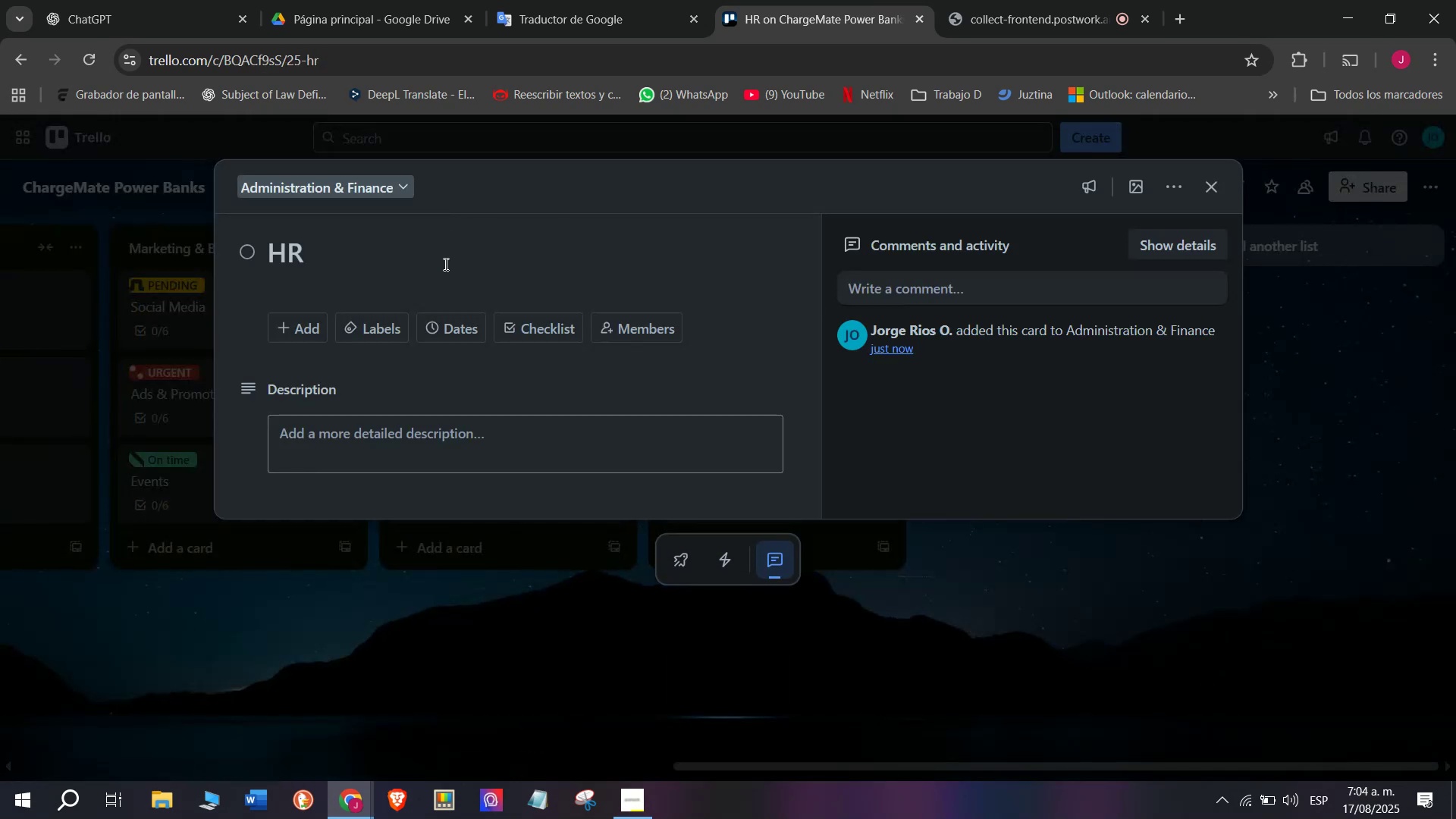 
left_click([538, 324])
 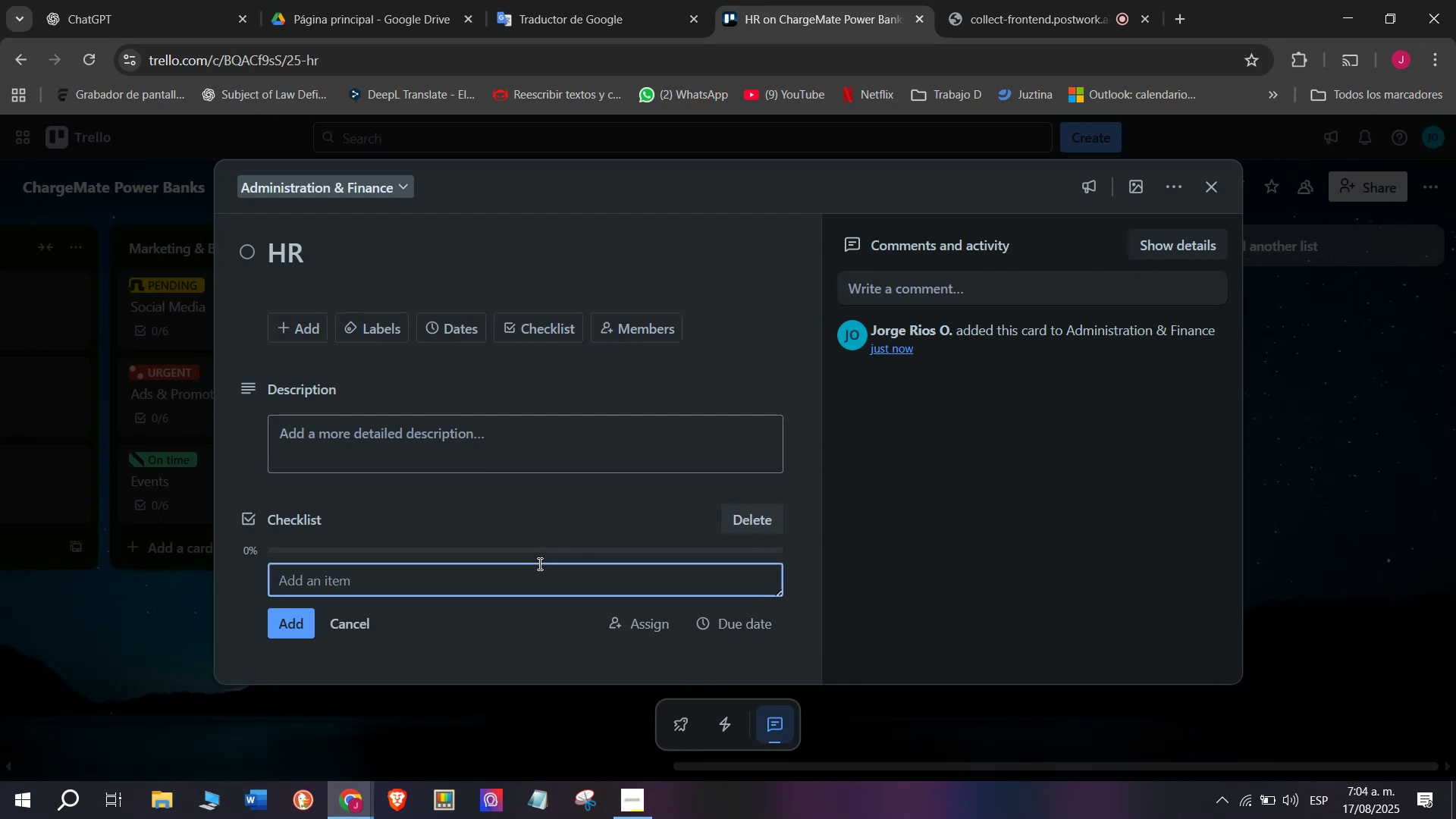 
type(Recruit )
 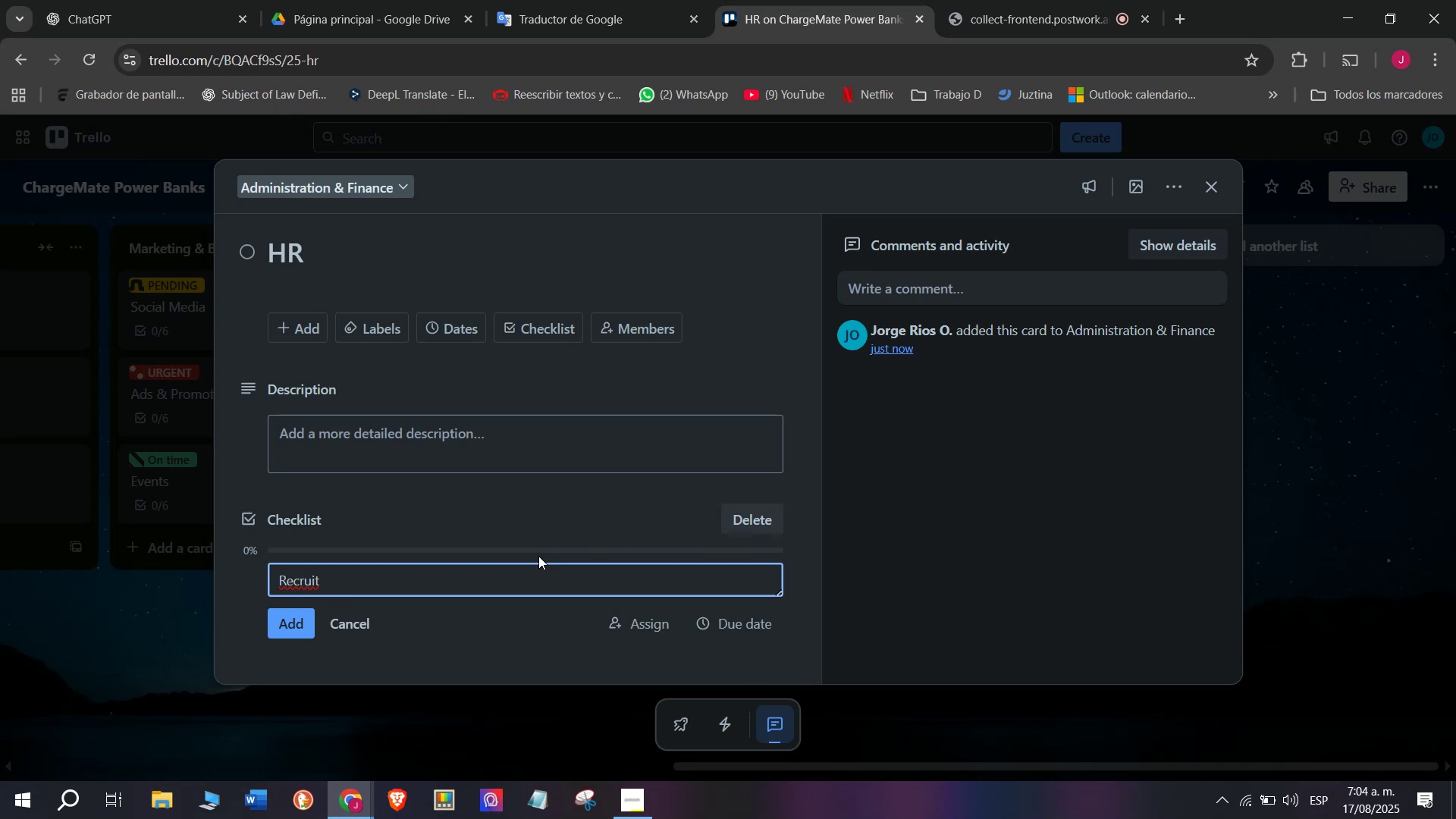 
wait(7.0)
 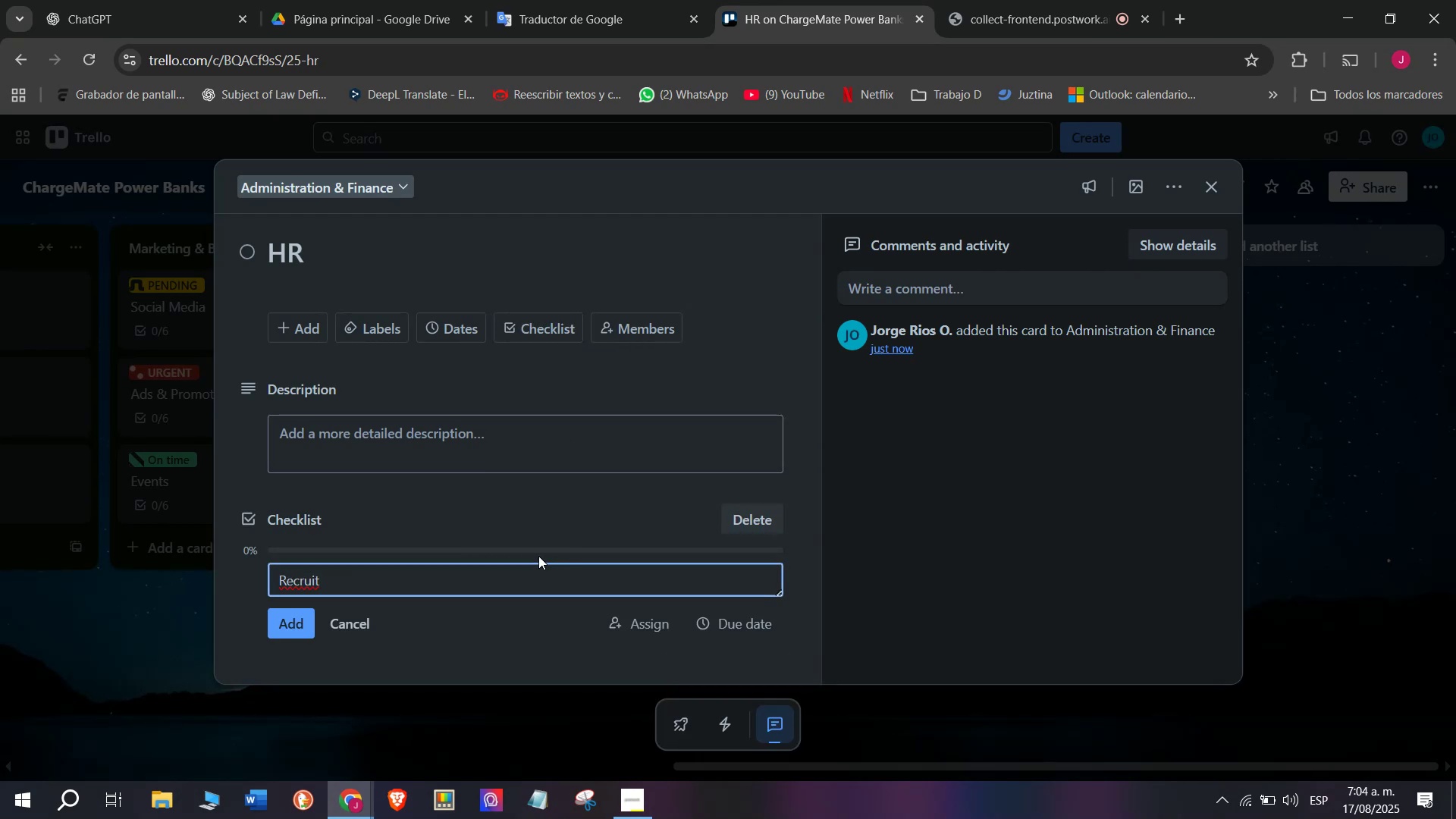 
type(b)
key(Backspace)
type(nr)
key(Backspace)
type(ew staff)
 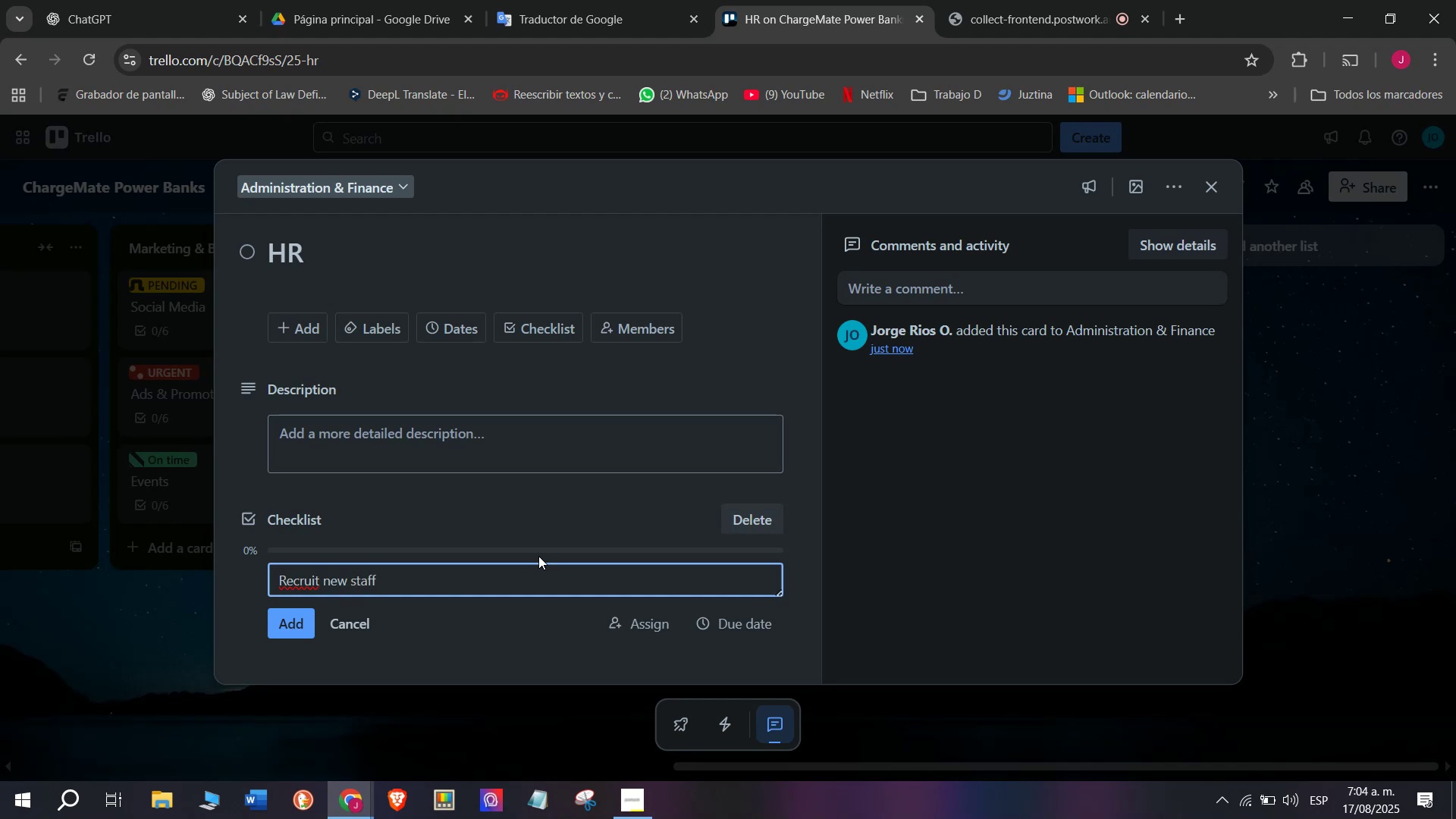 
key(Enter)
 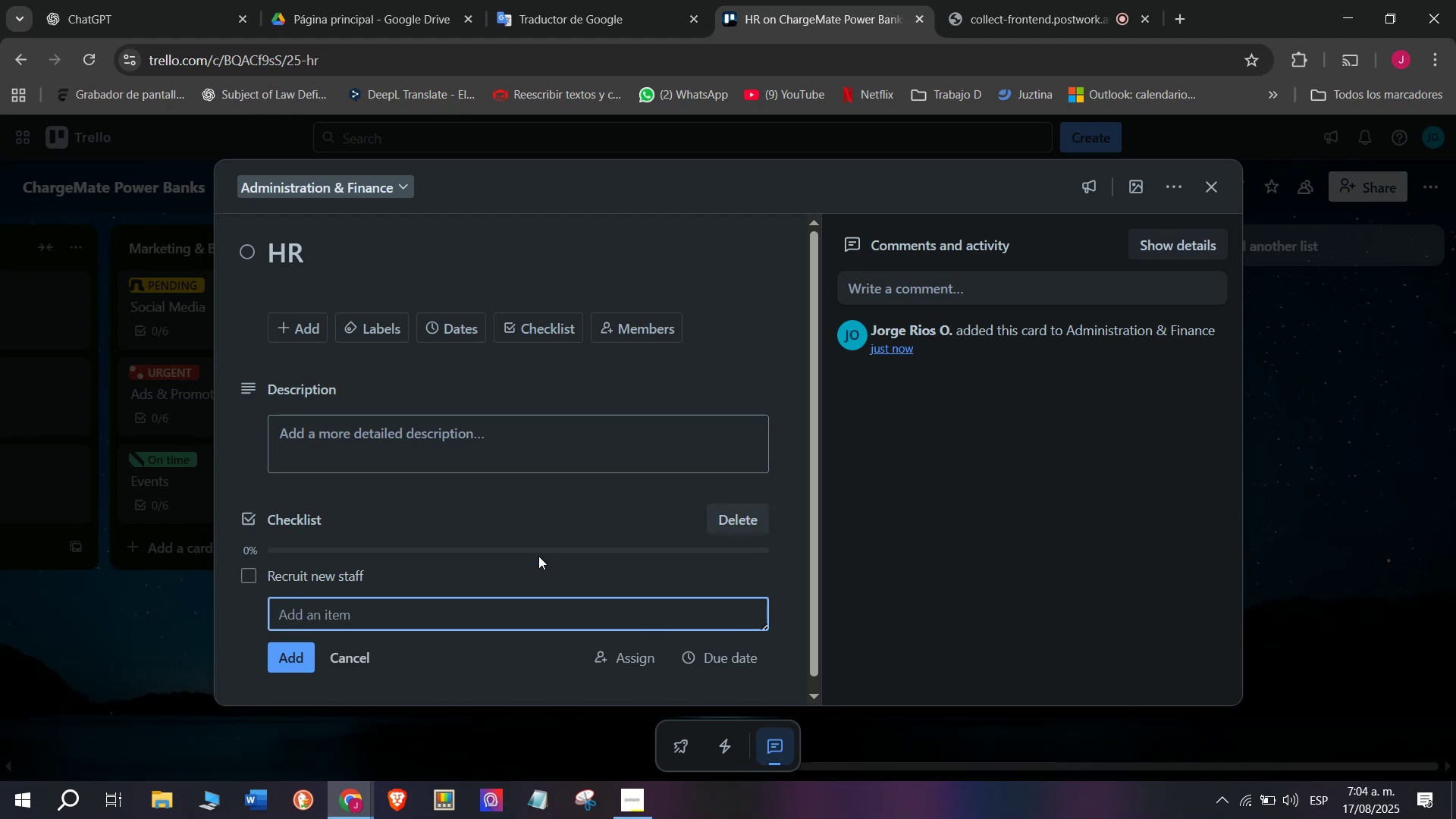 
type(Onboarding process)
 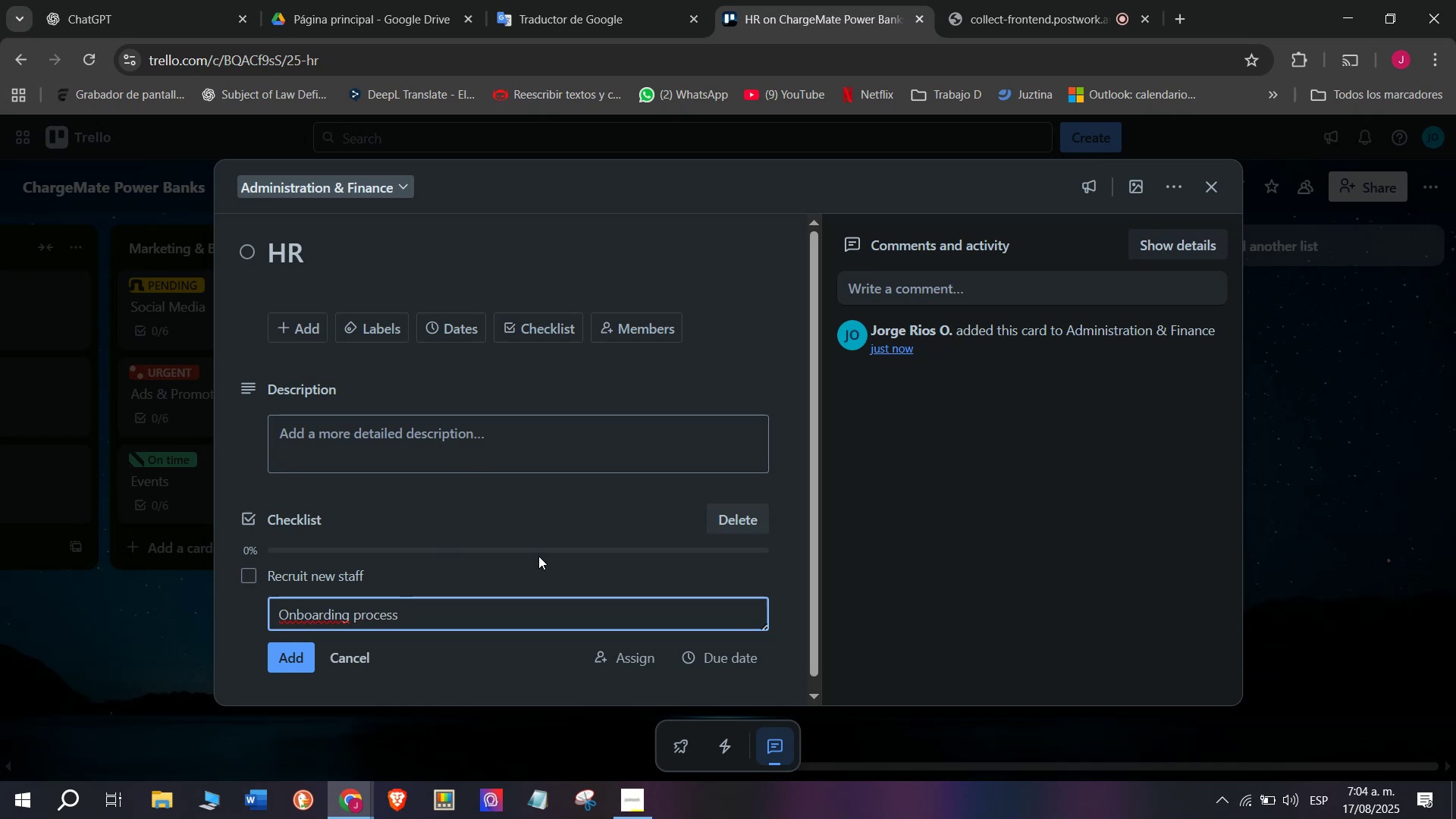 
key(Enter)
 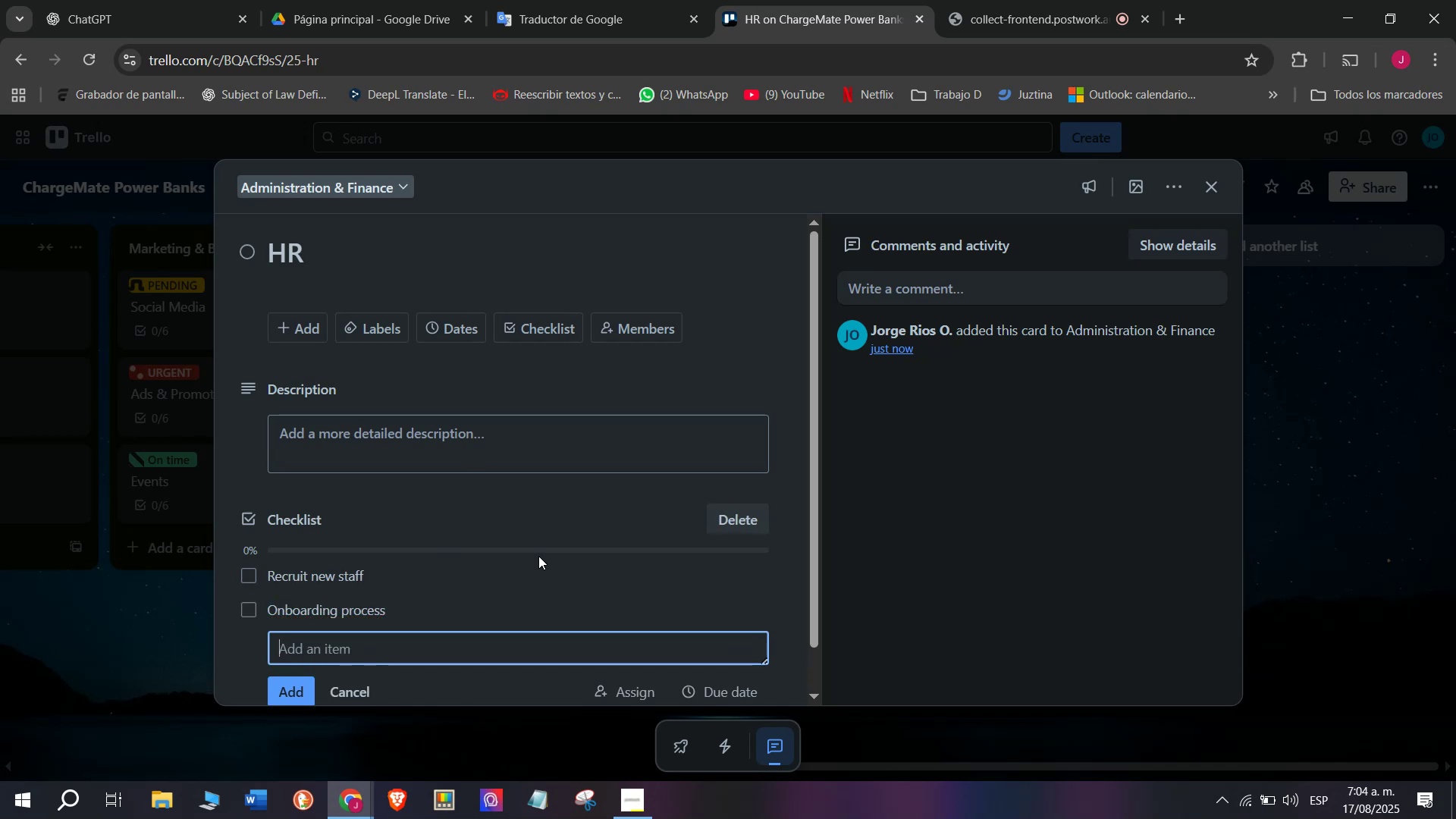 
type(Training as)
key(Backspace)
key(Backspace)
type(sessins)
key(Backspace)
key(Backspace)
key(Backspace)
type(ions)
 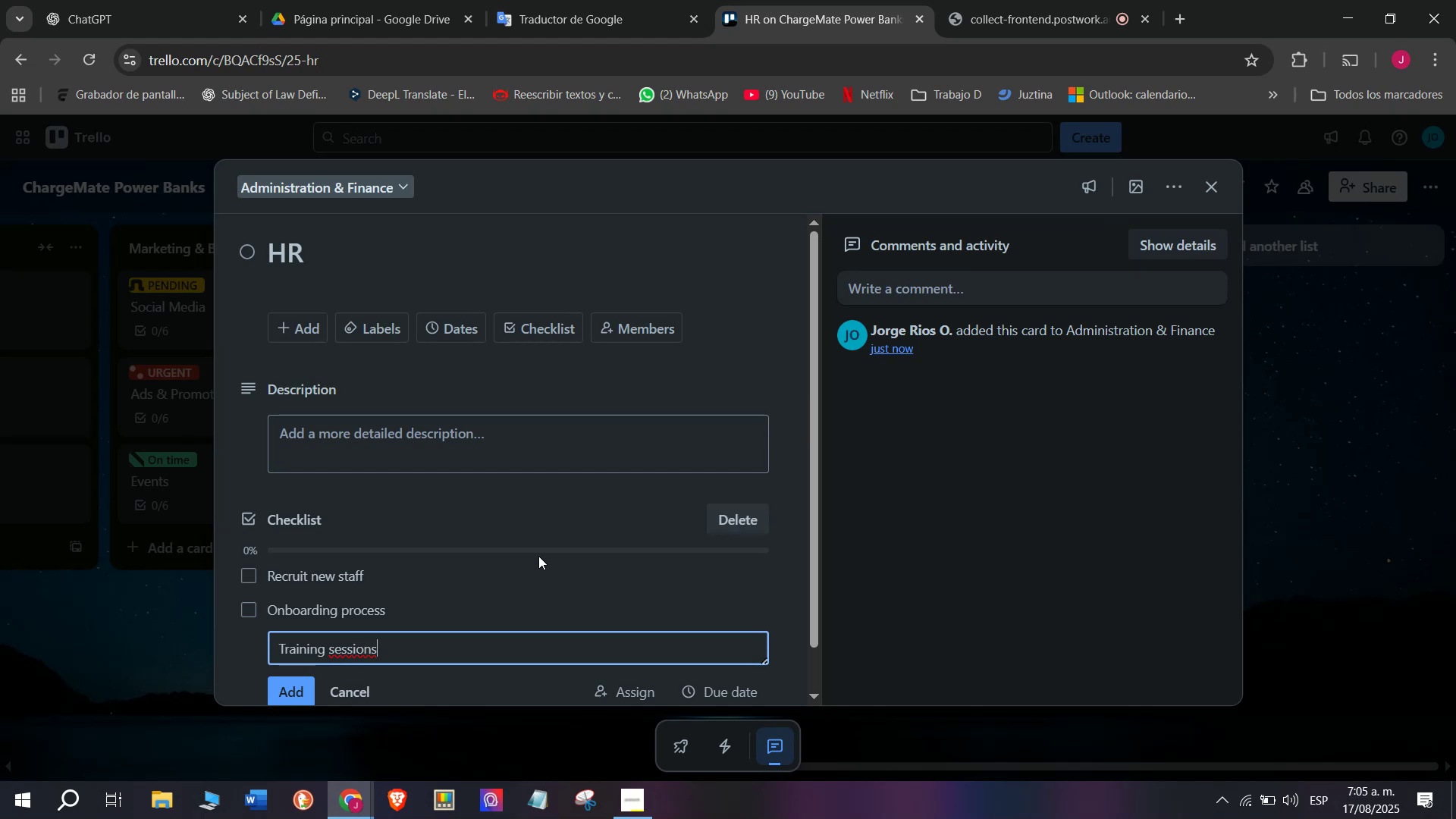 
key(Space)
 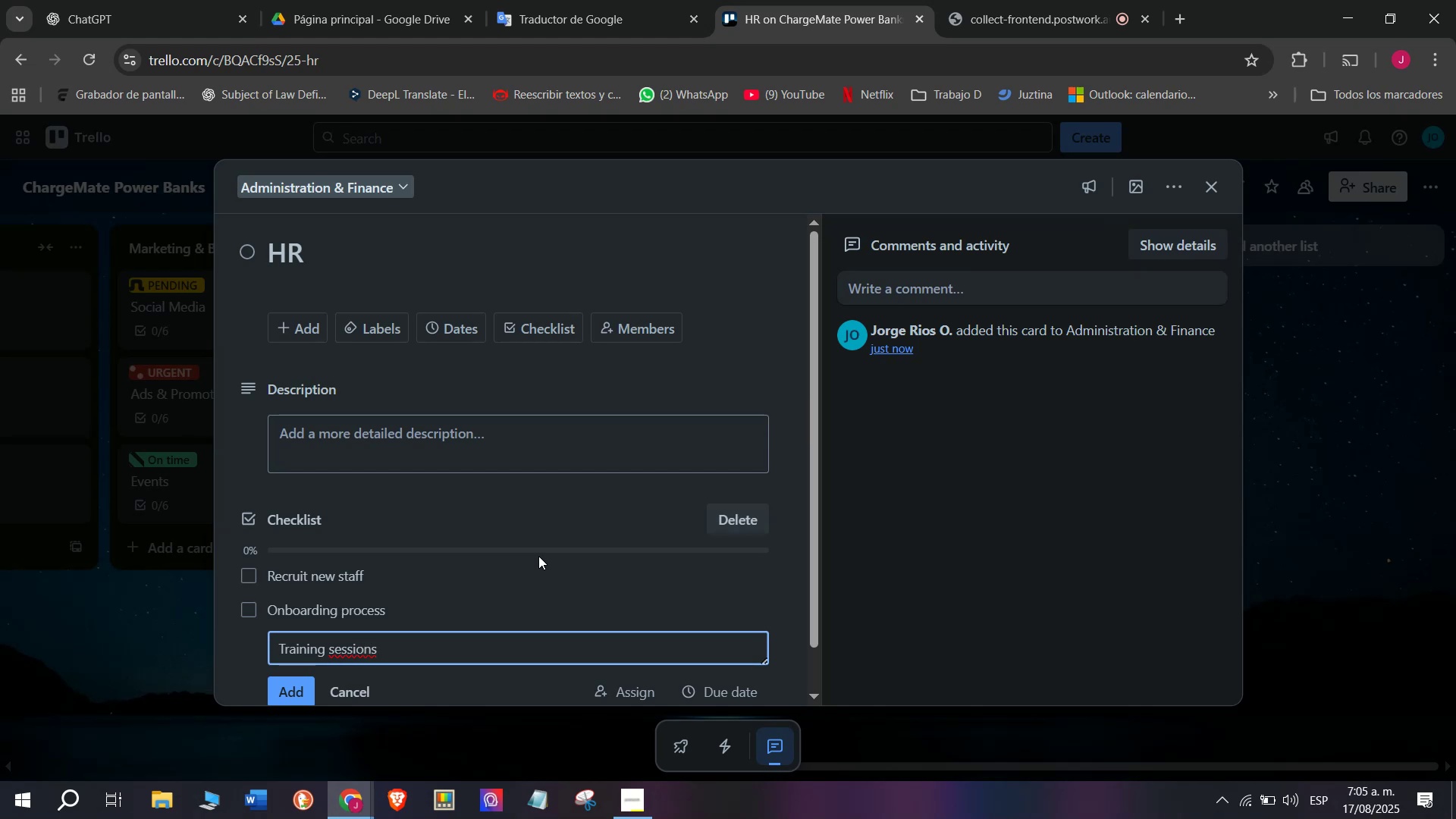 
key(Enter)
 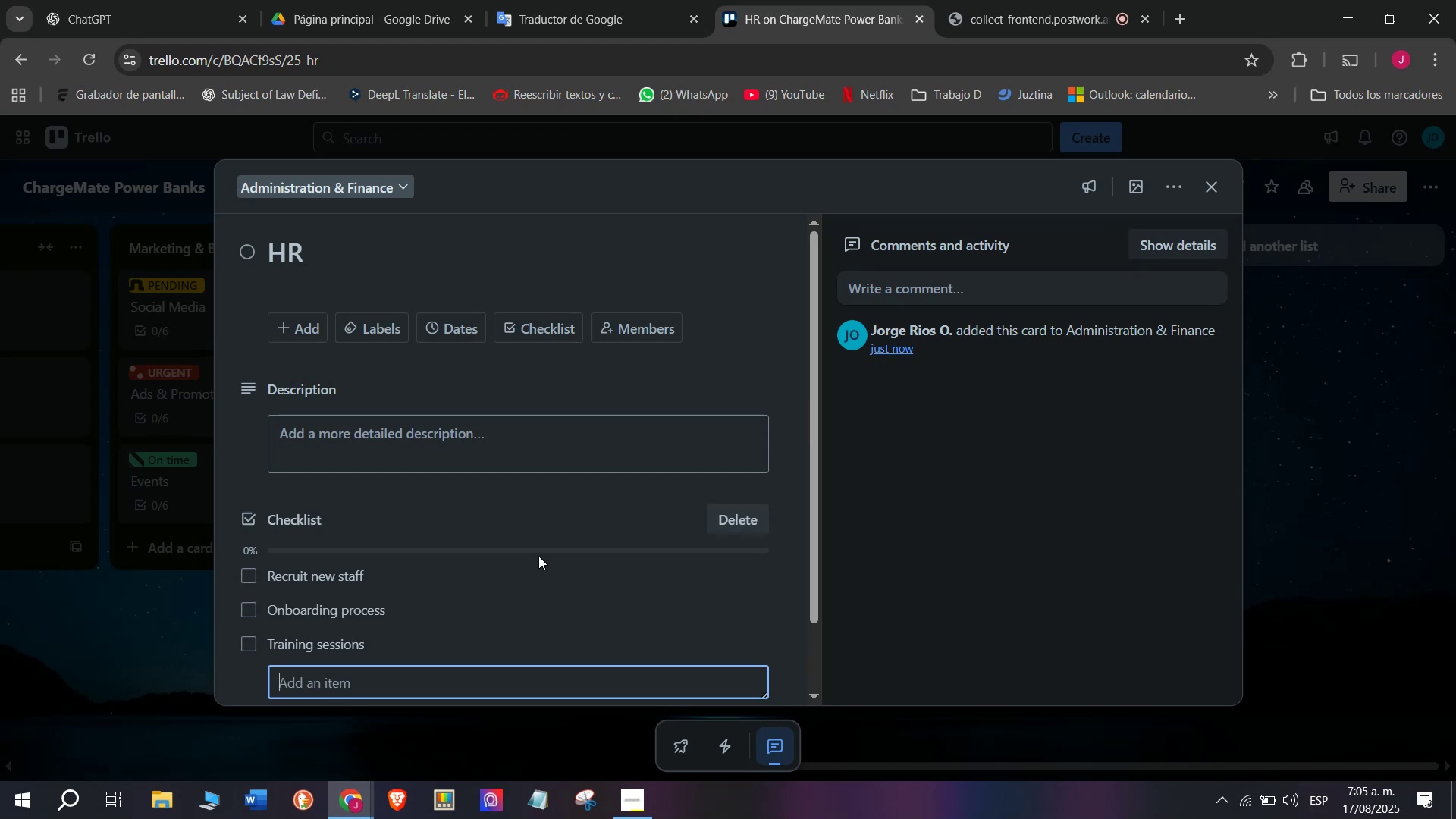 
wait(10.53)
 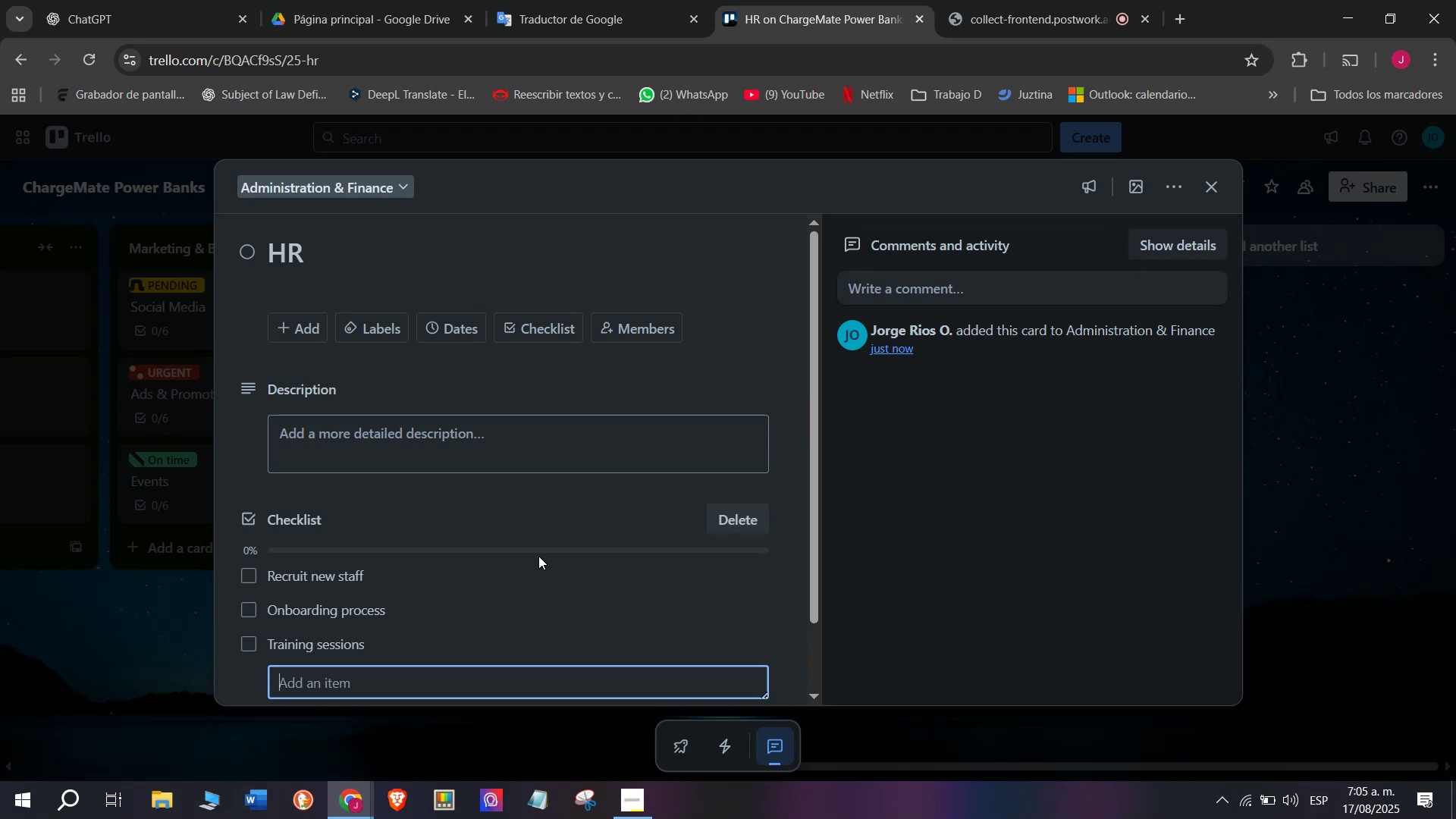 
type(Attend)
 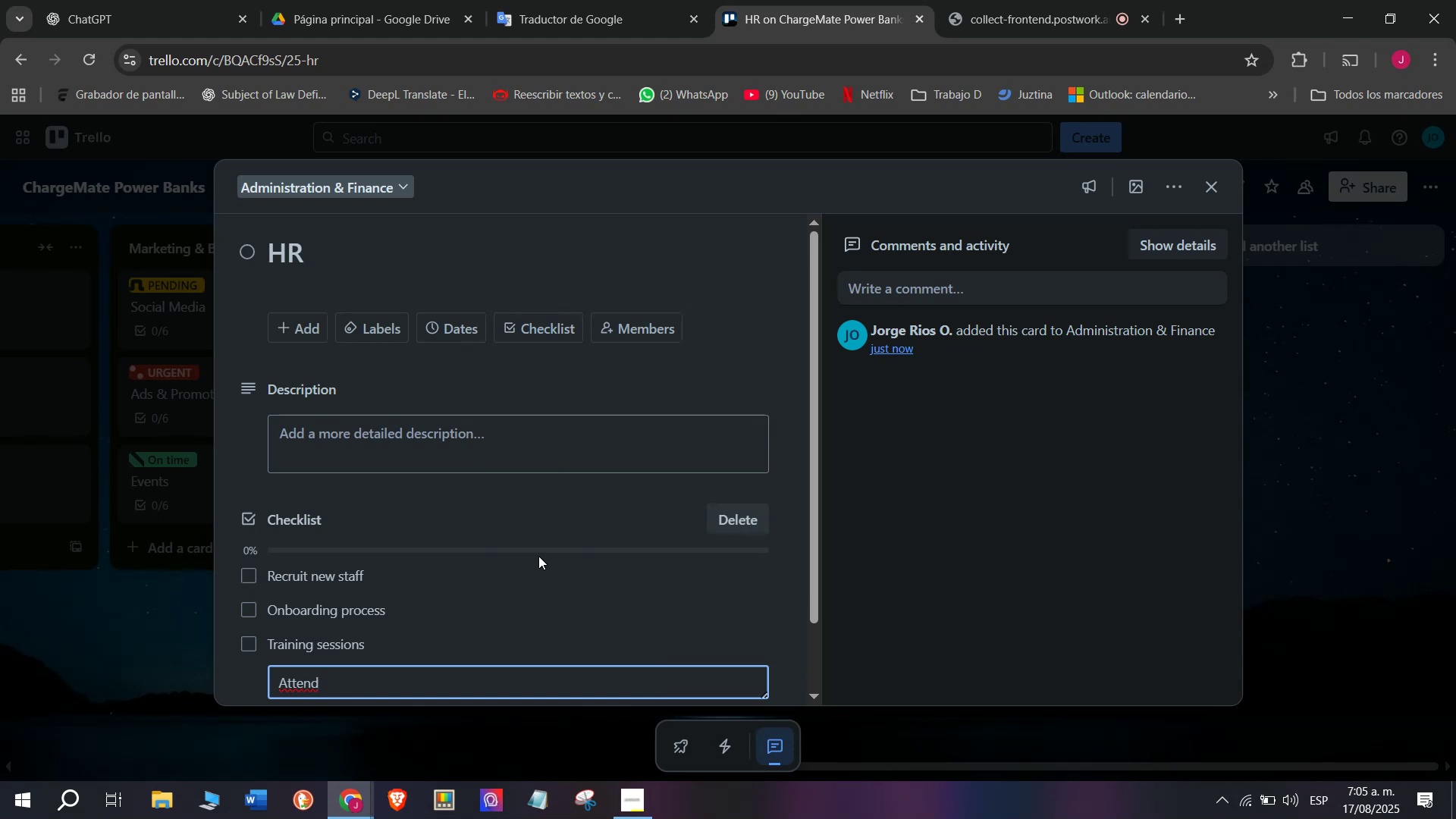 
wait(5.33)
 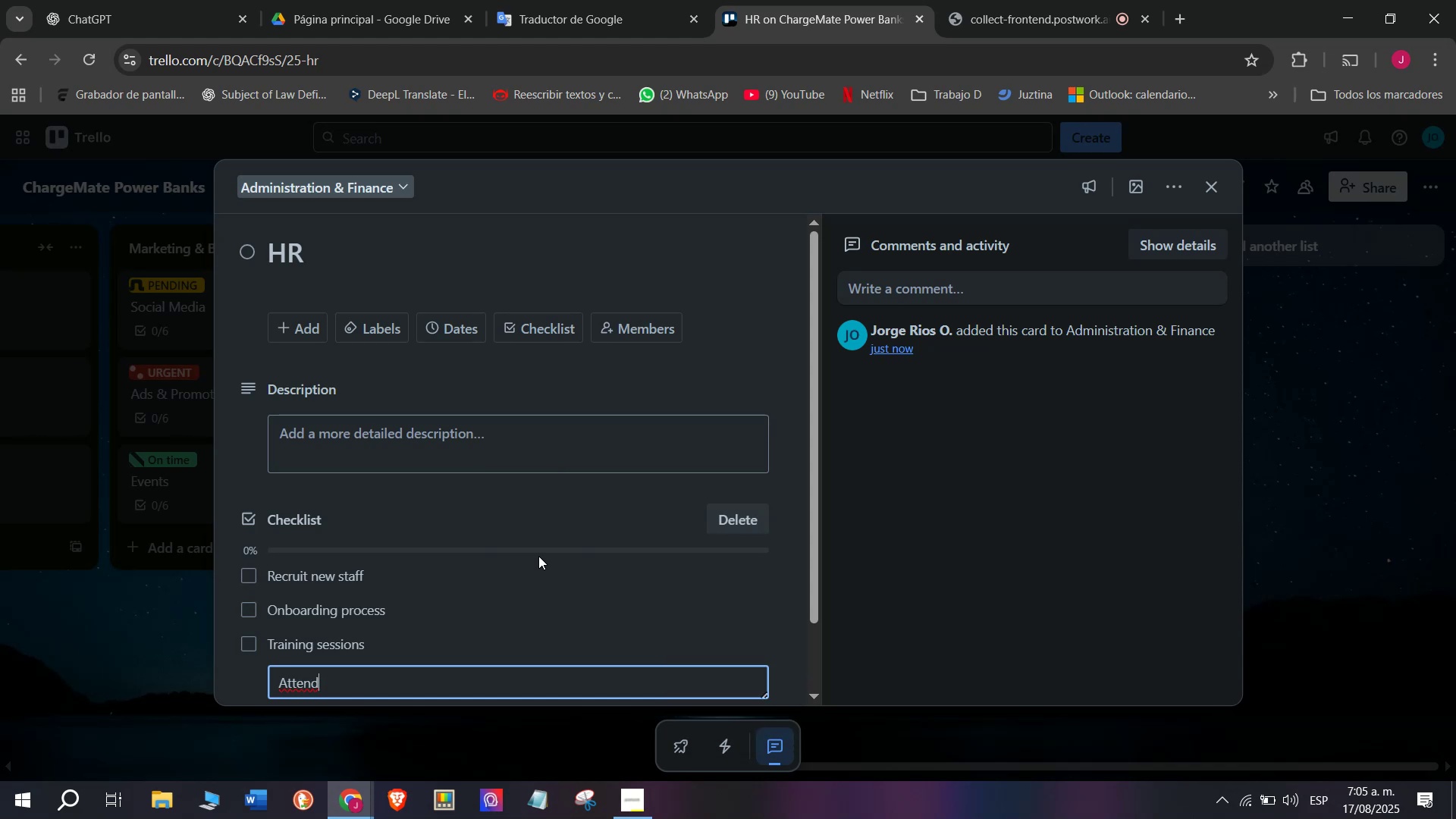 
type(ance logPerformance reviews)
 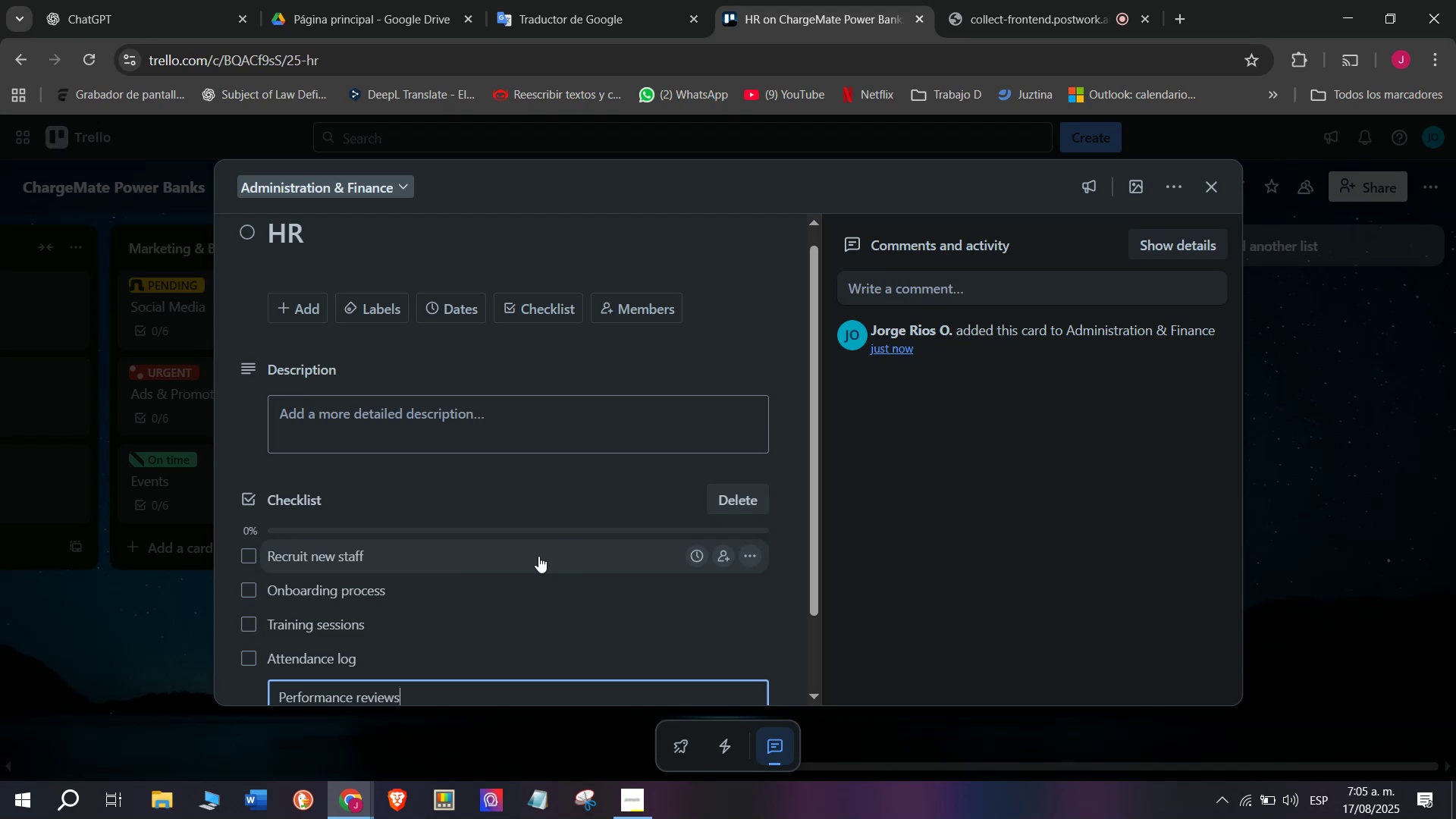 
hold_key(key=Enter, duration=0.31)
 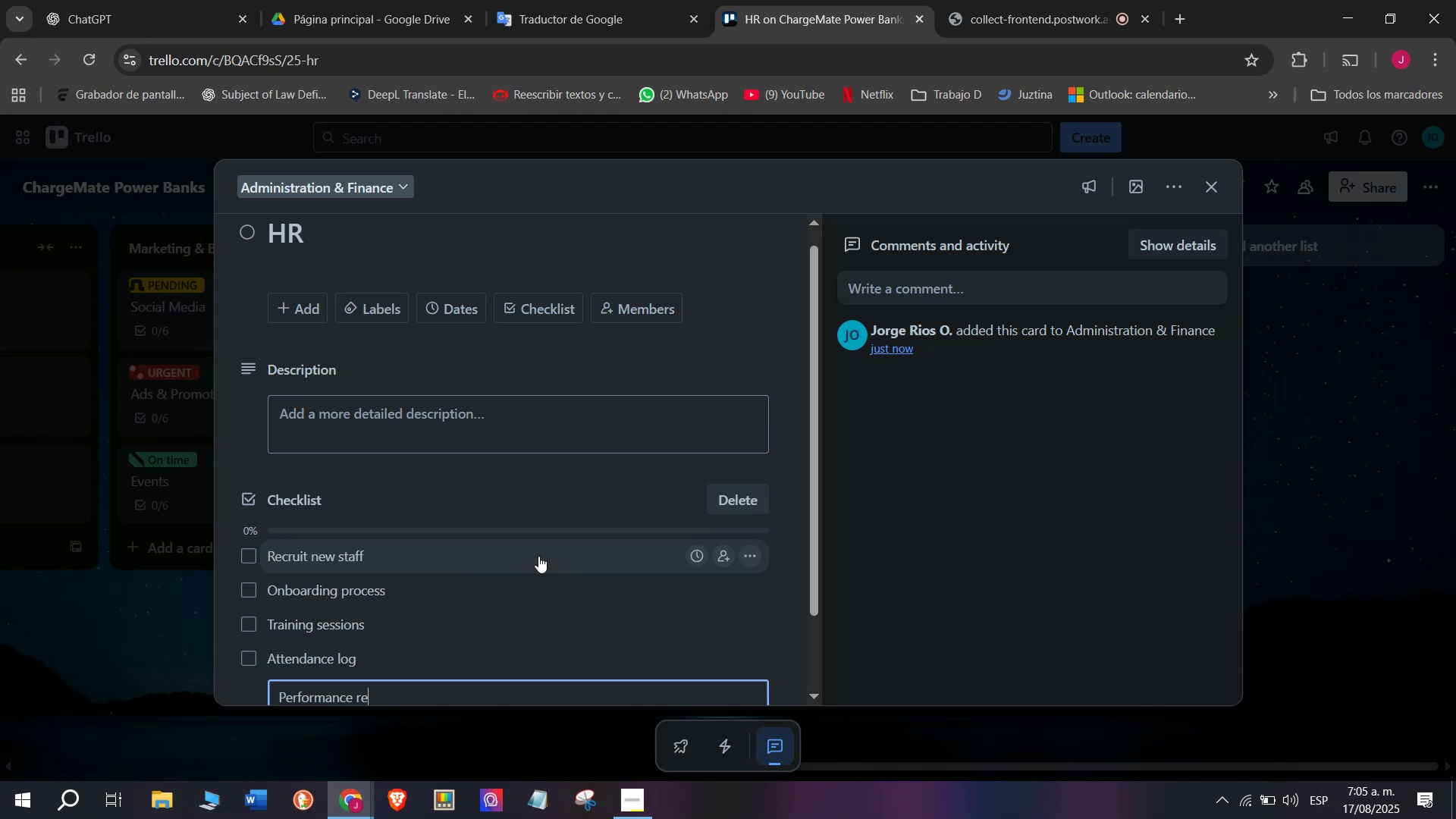 
key(Enter)
 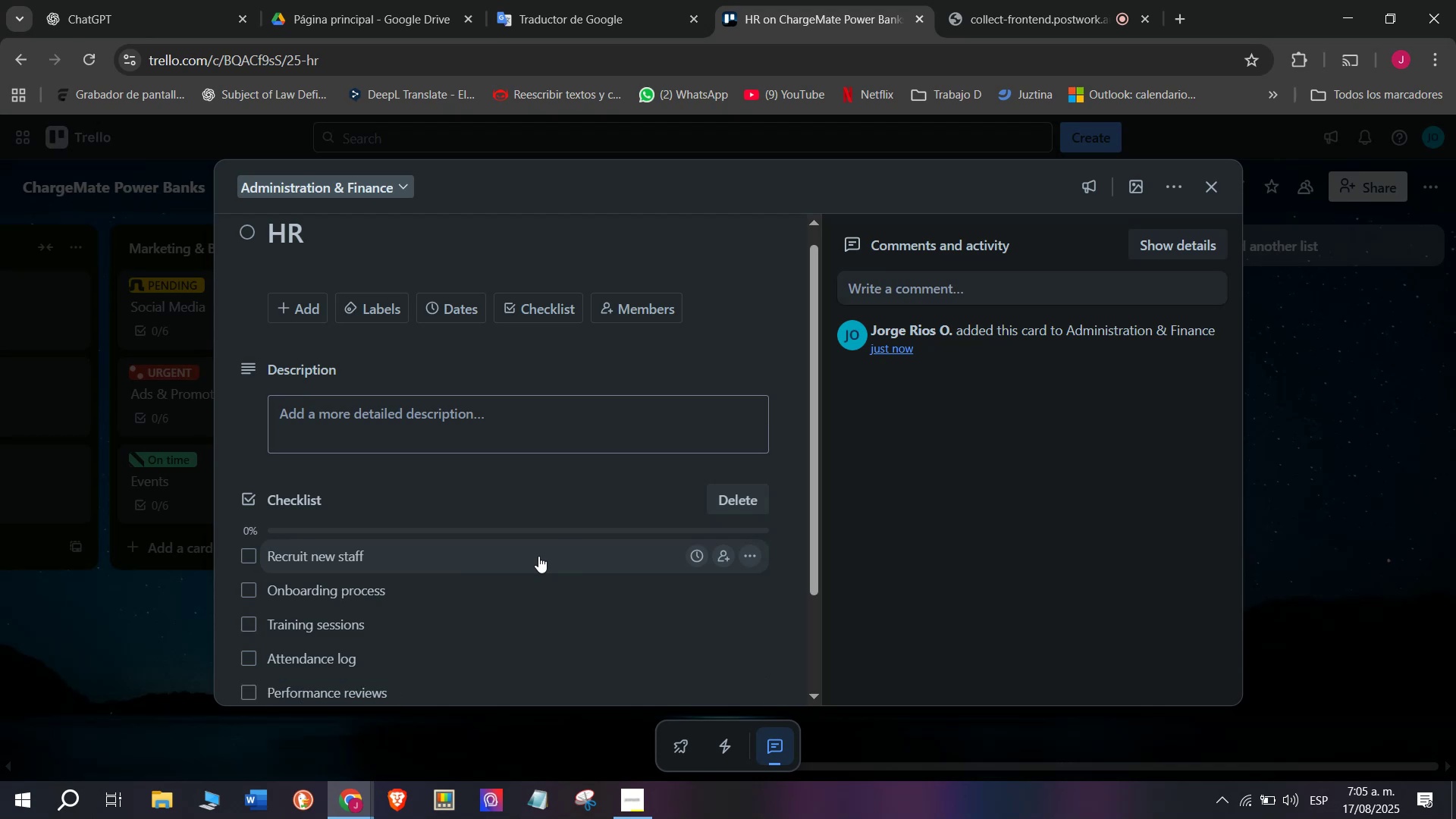 
type(Emmpolyw)
 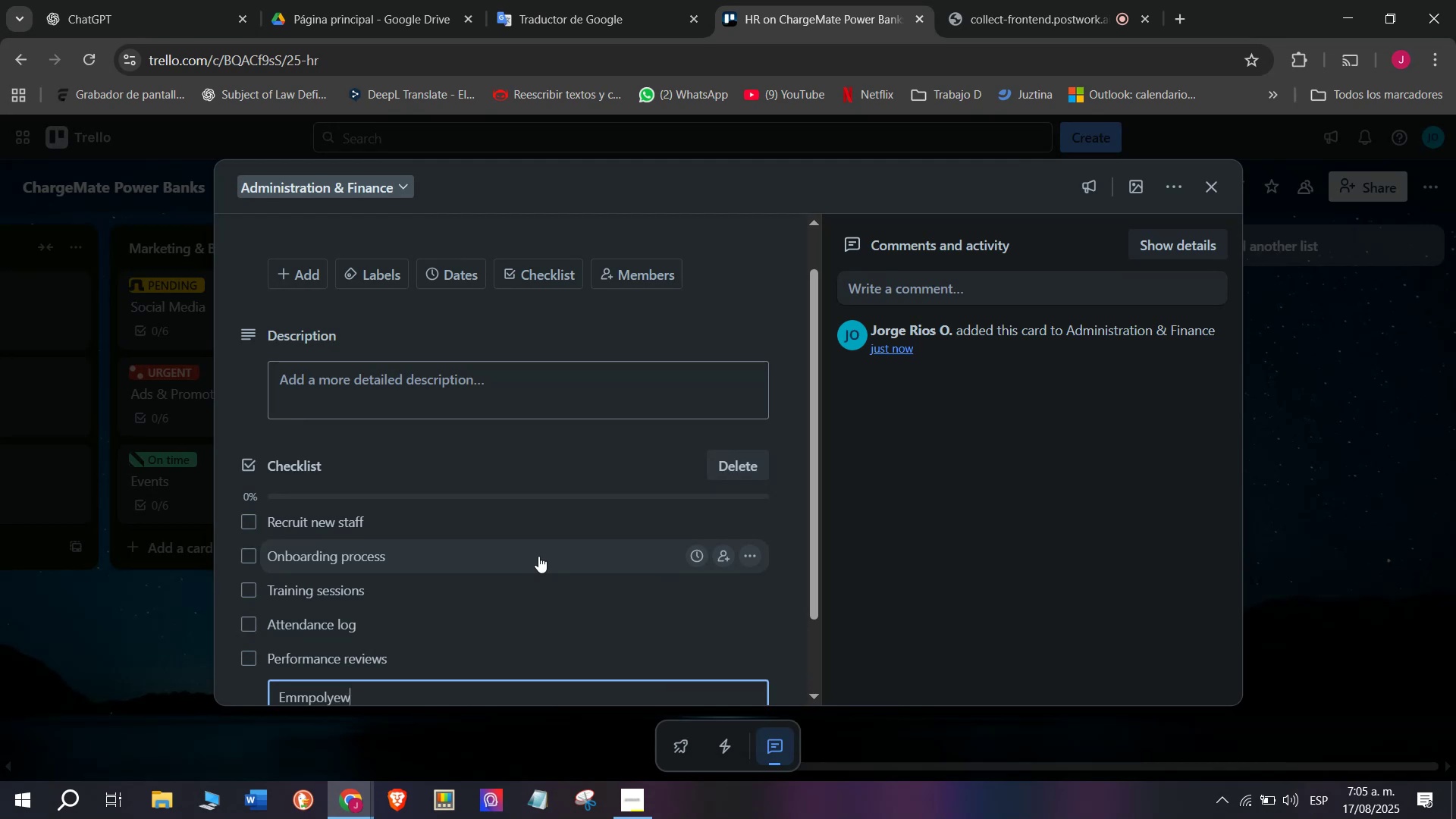 
hold_key(key=E, duration=0.34)
 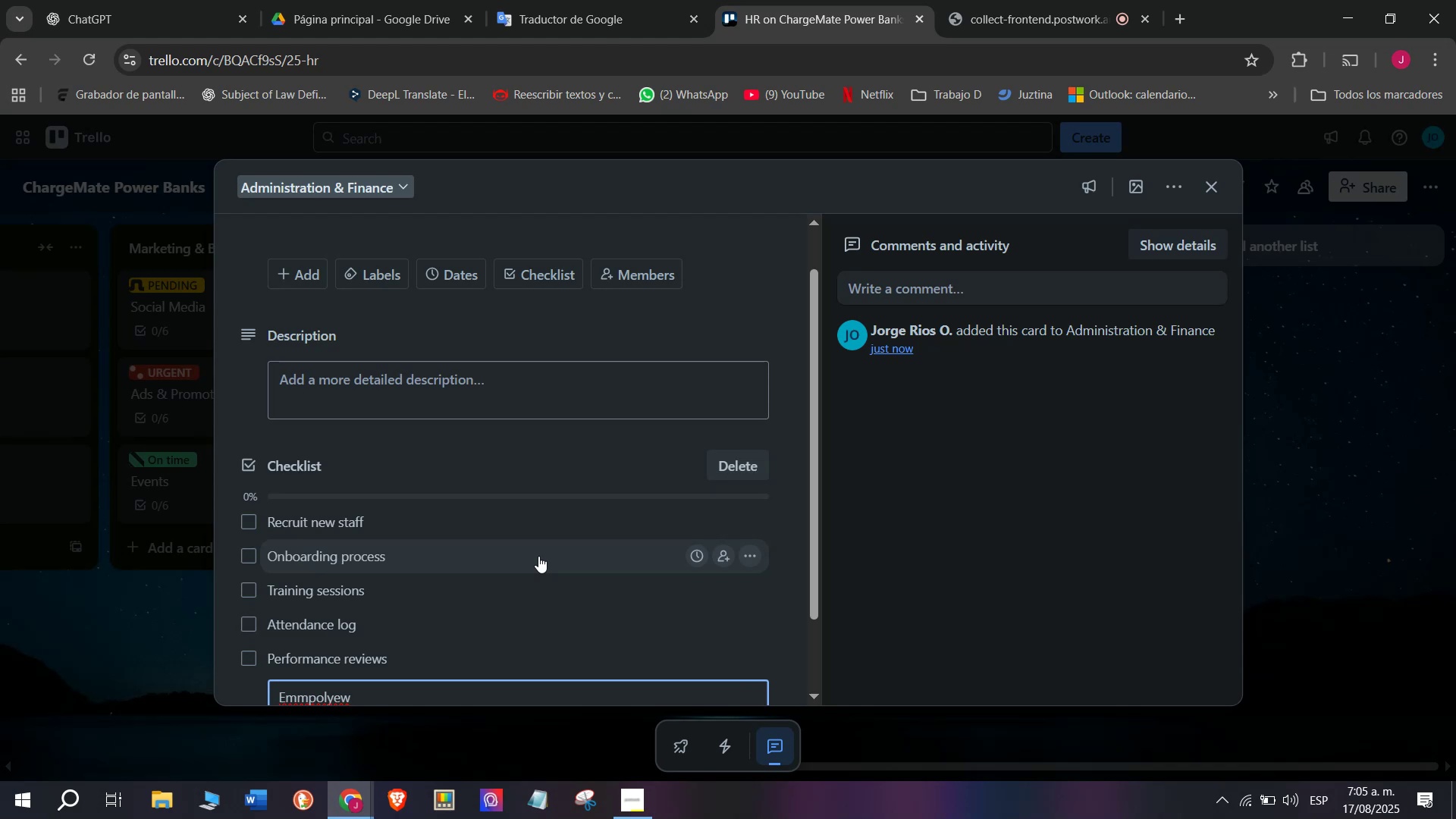 
wait(14.22)
 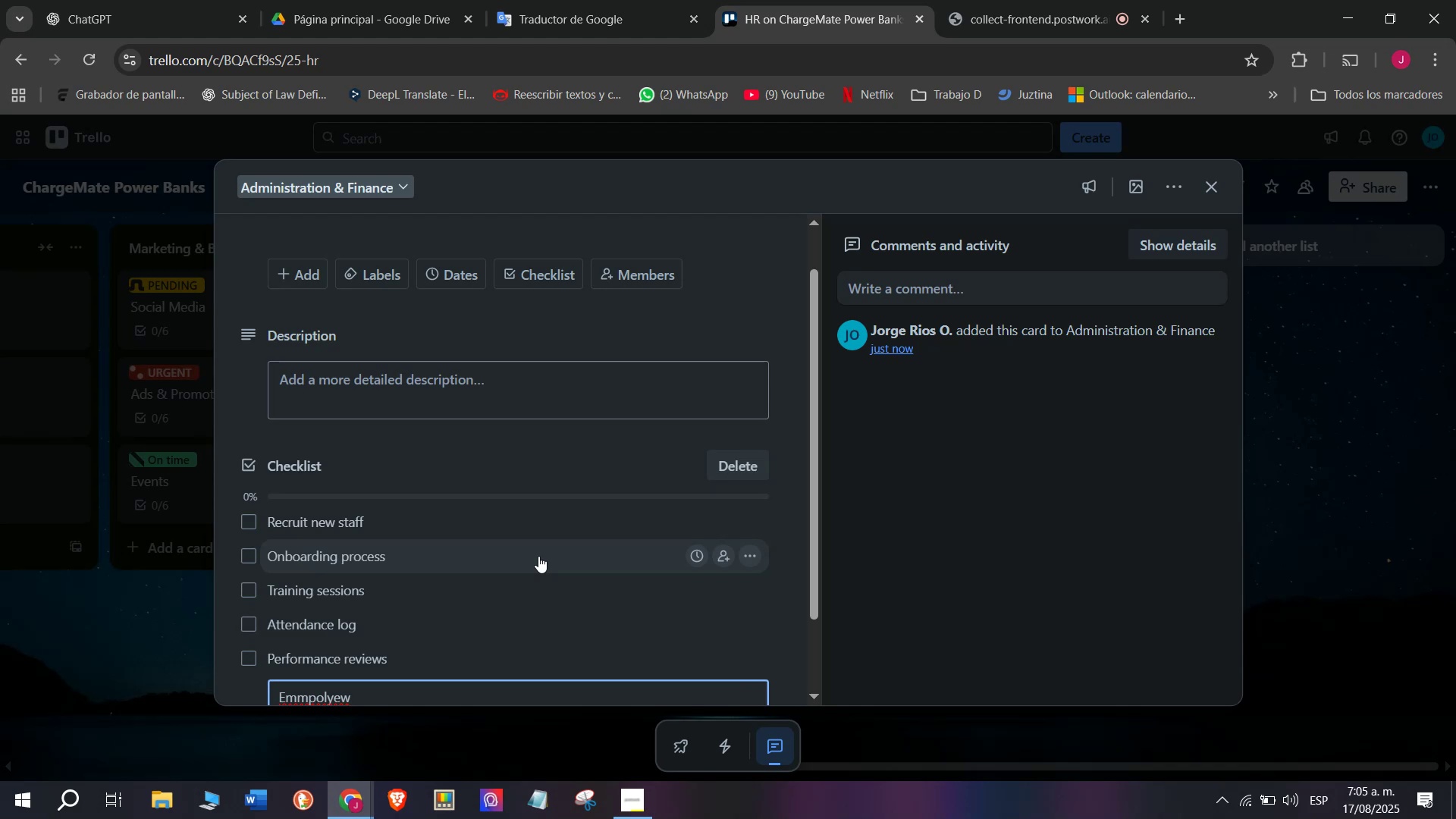 
key(Space)
 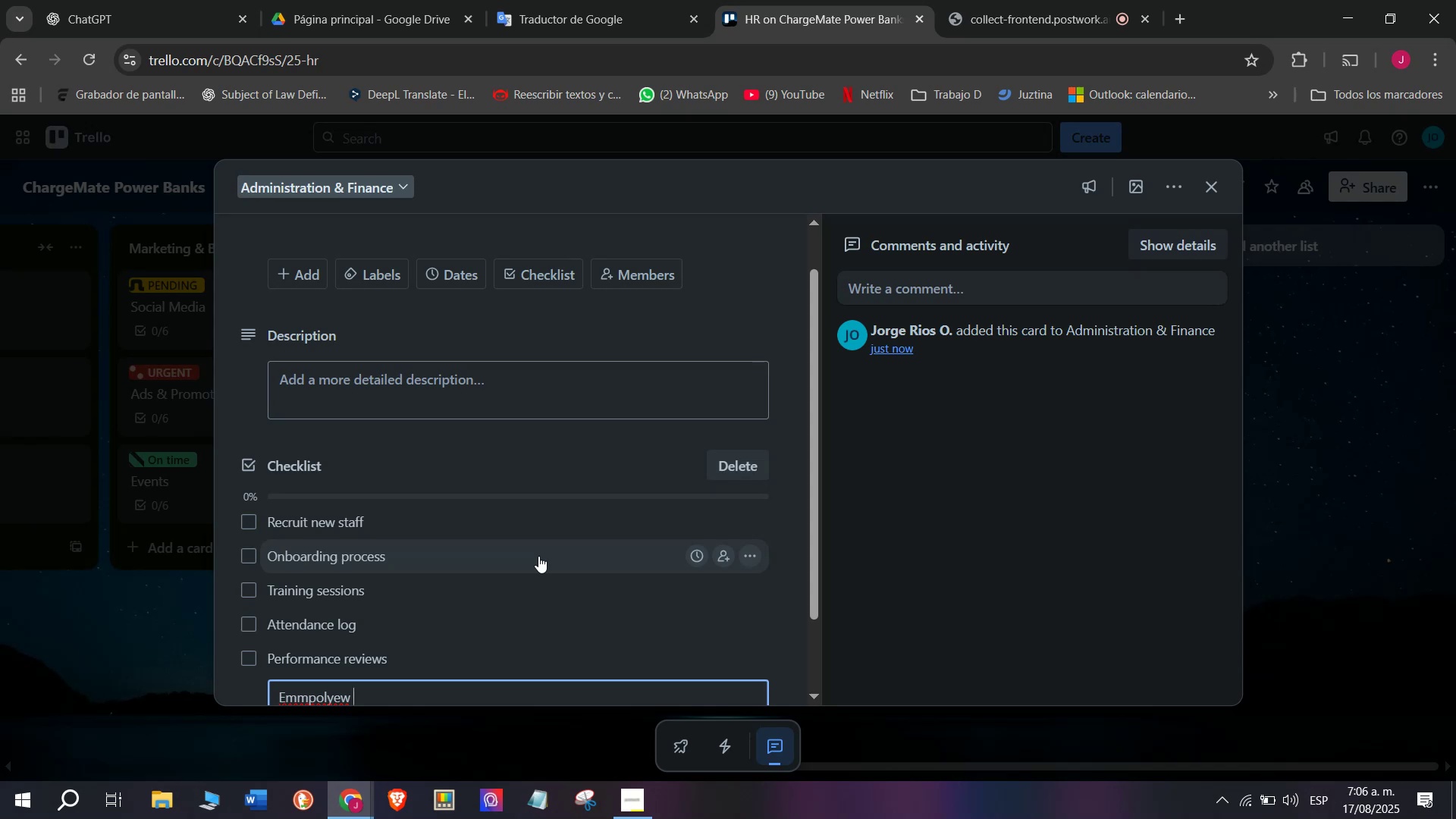 
key(Backspace)
key(Backspace)
type(e surveys)
 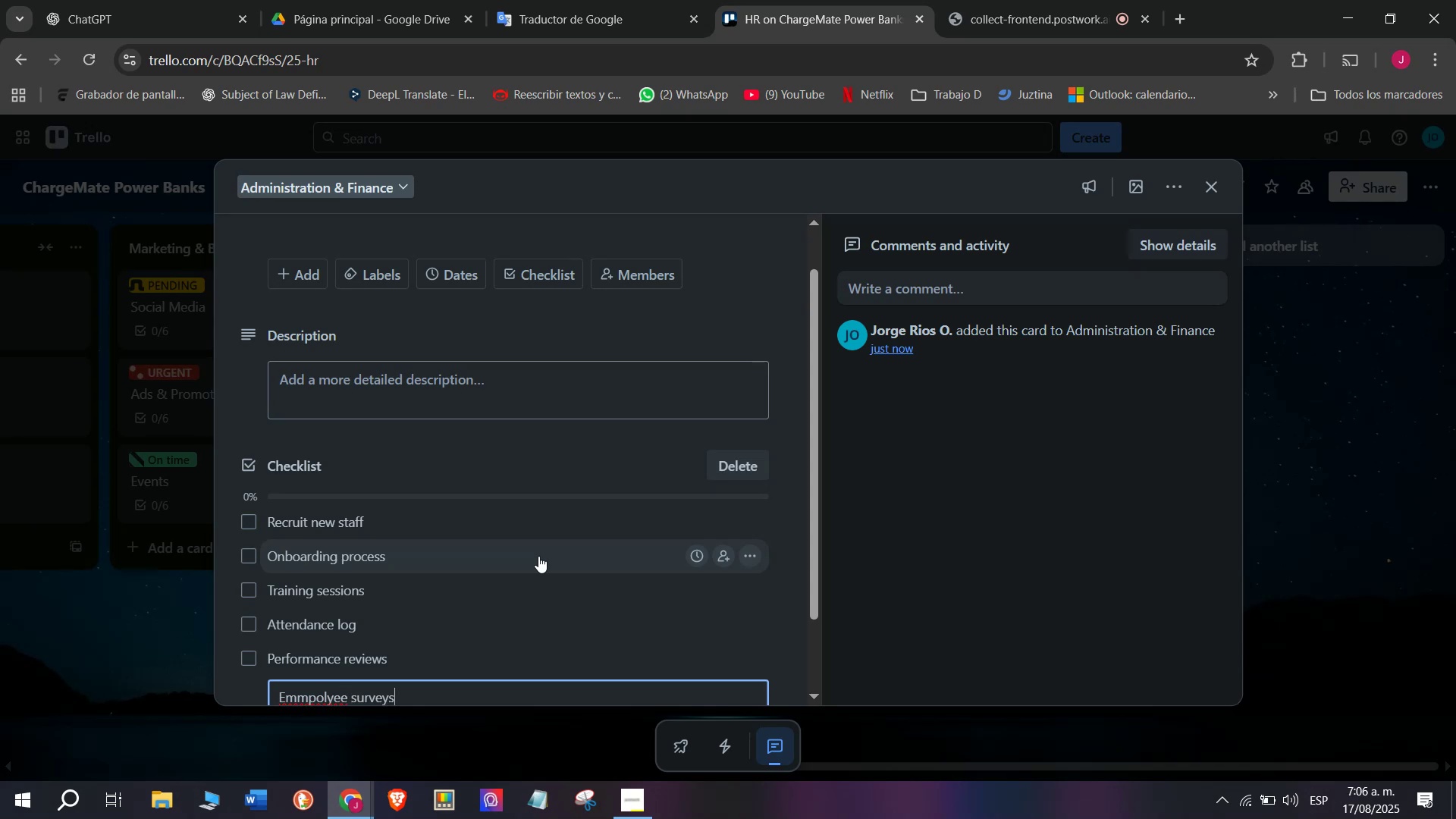 
key(Enter)
 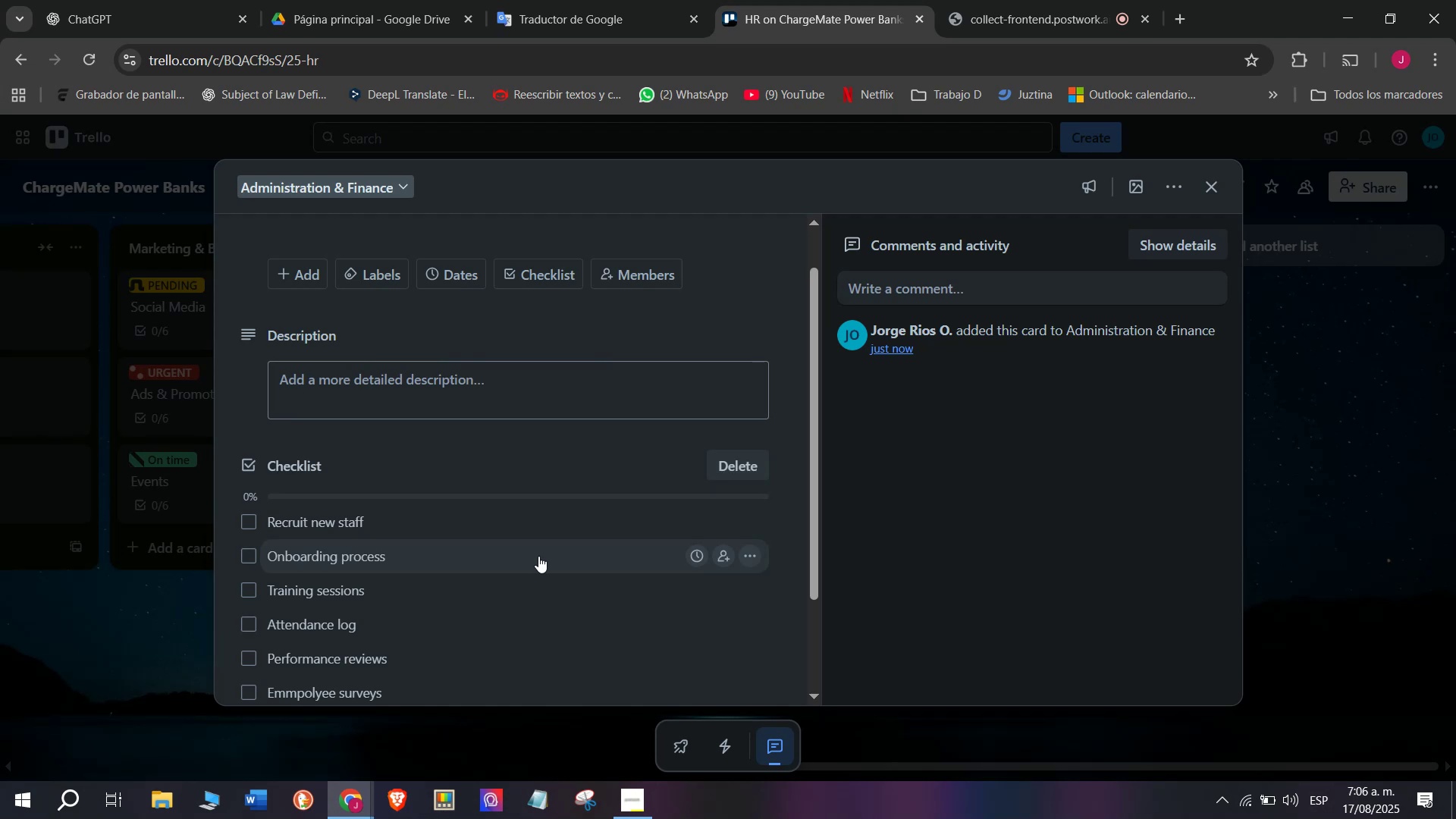 
wait(14.76)
 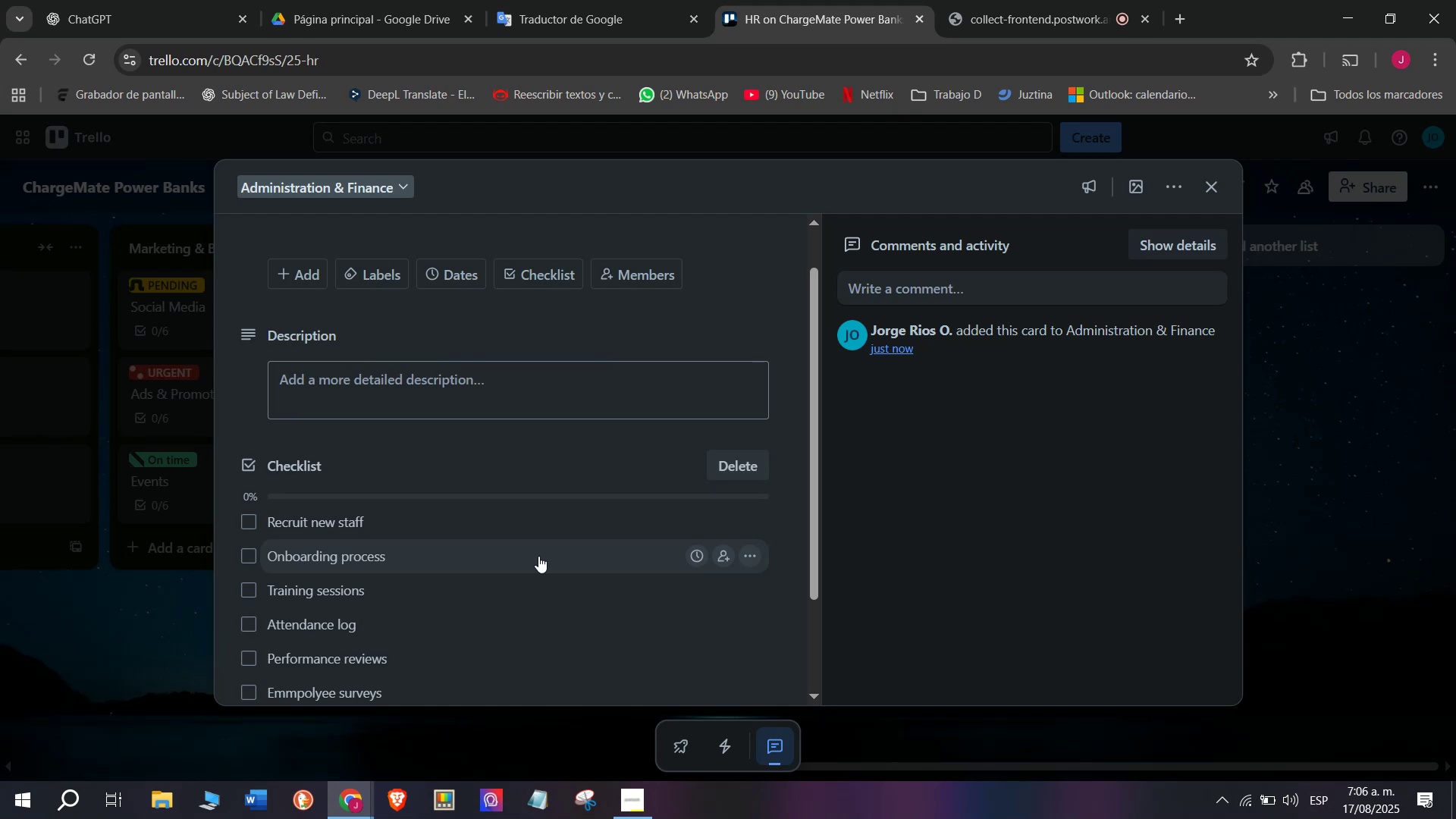 
scroll: coordinate [538, 556], scroll_direction: down, amount: 2.0
 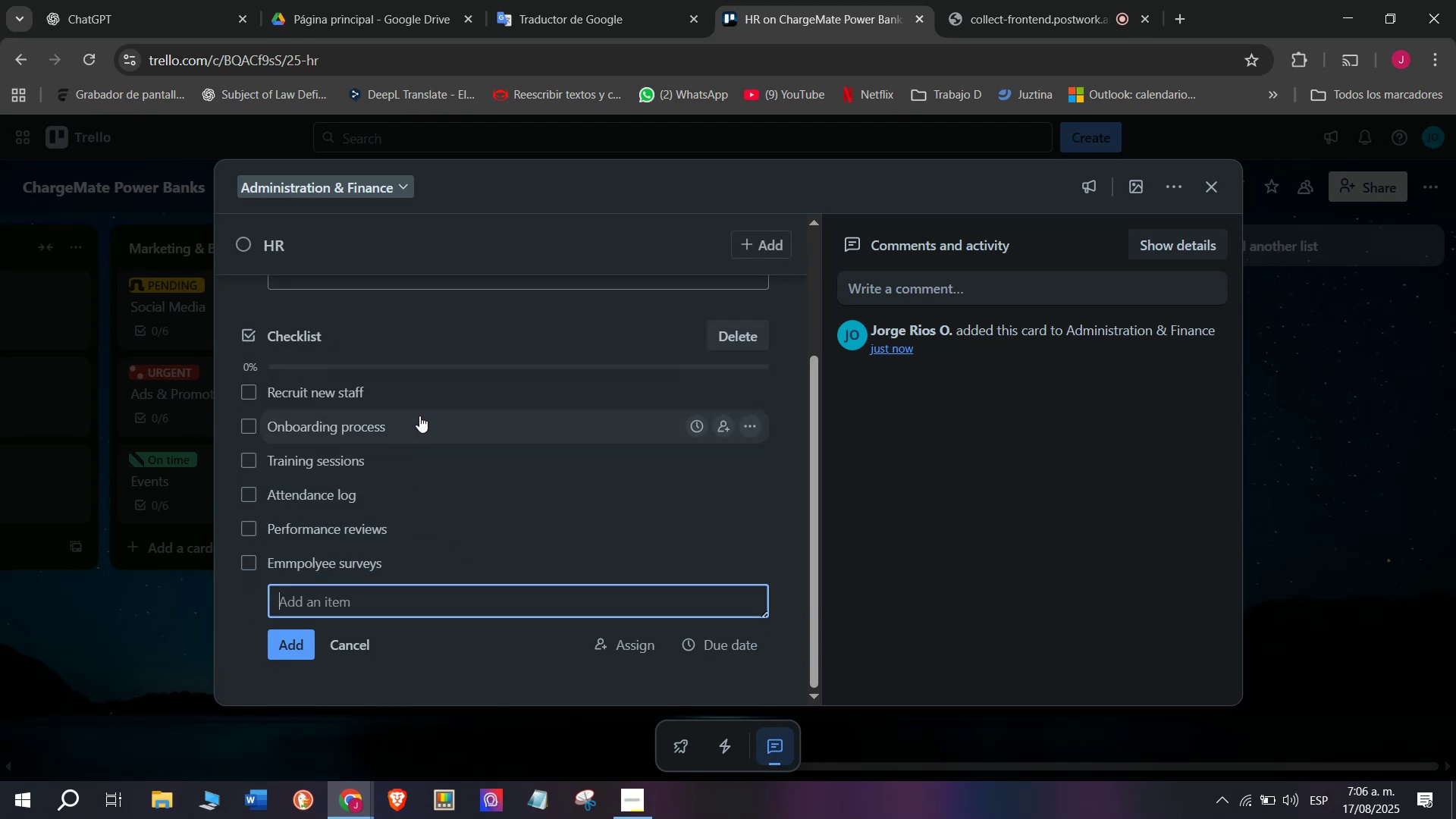 
scroll: coordinate [475, 438], scroll_direction: up, amount: 5.0
 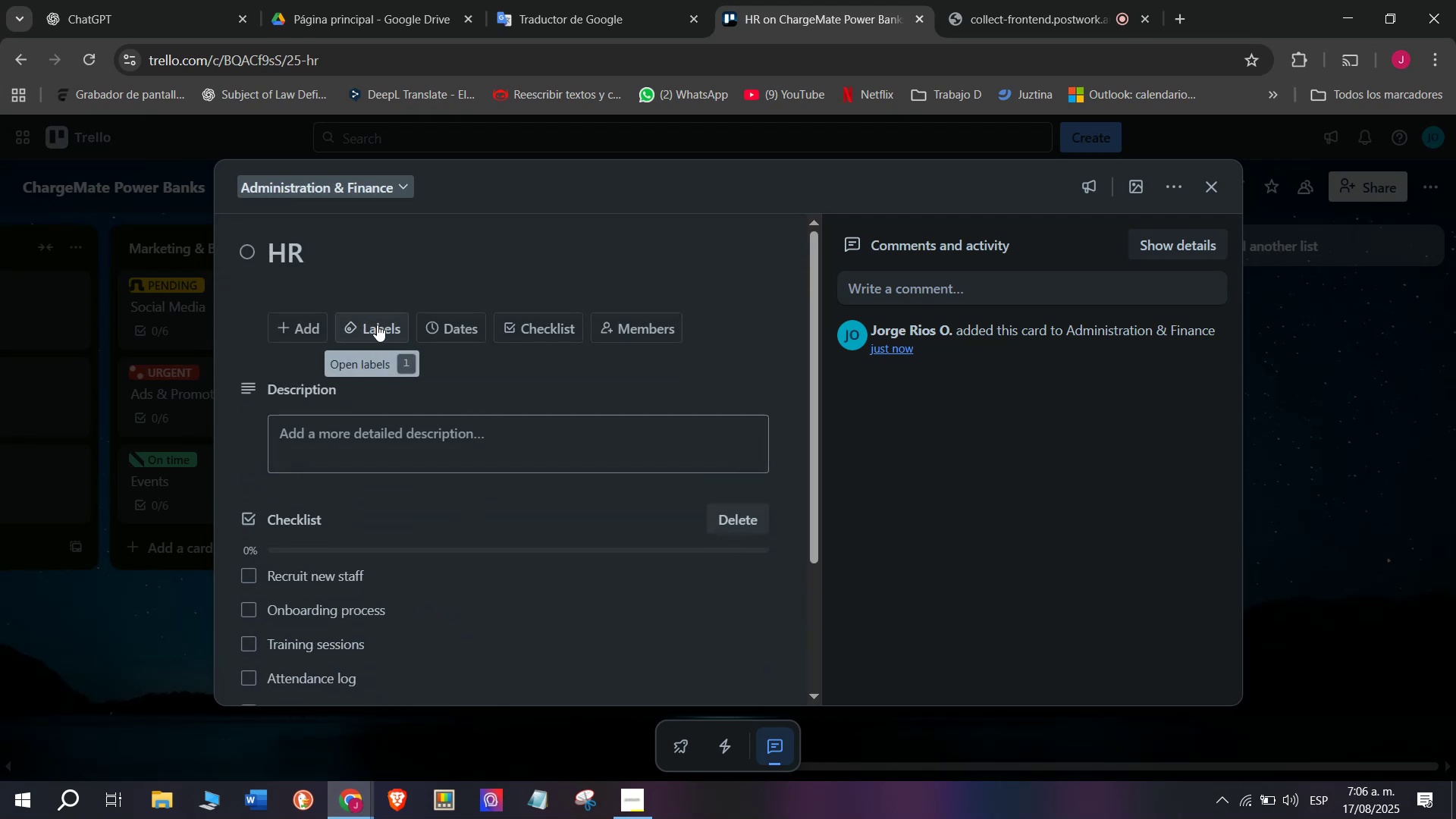 
left_click([377, 325])
 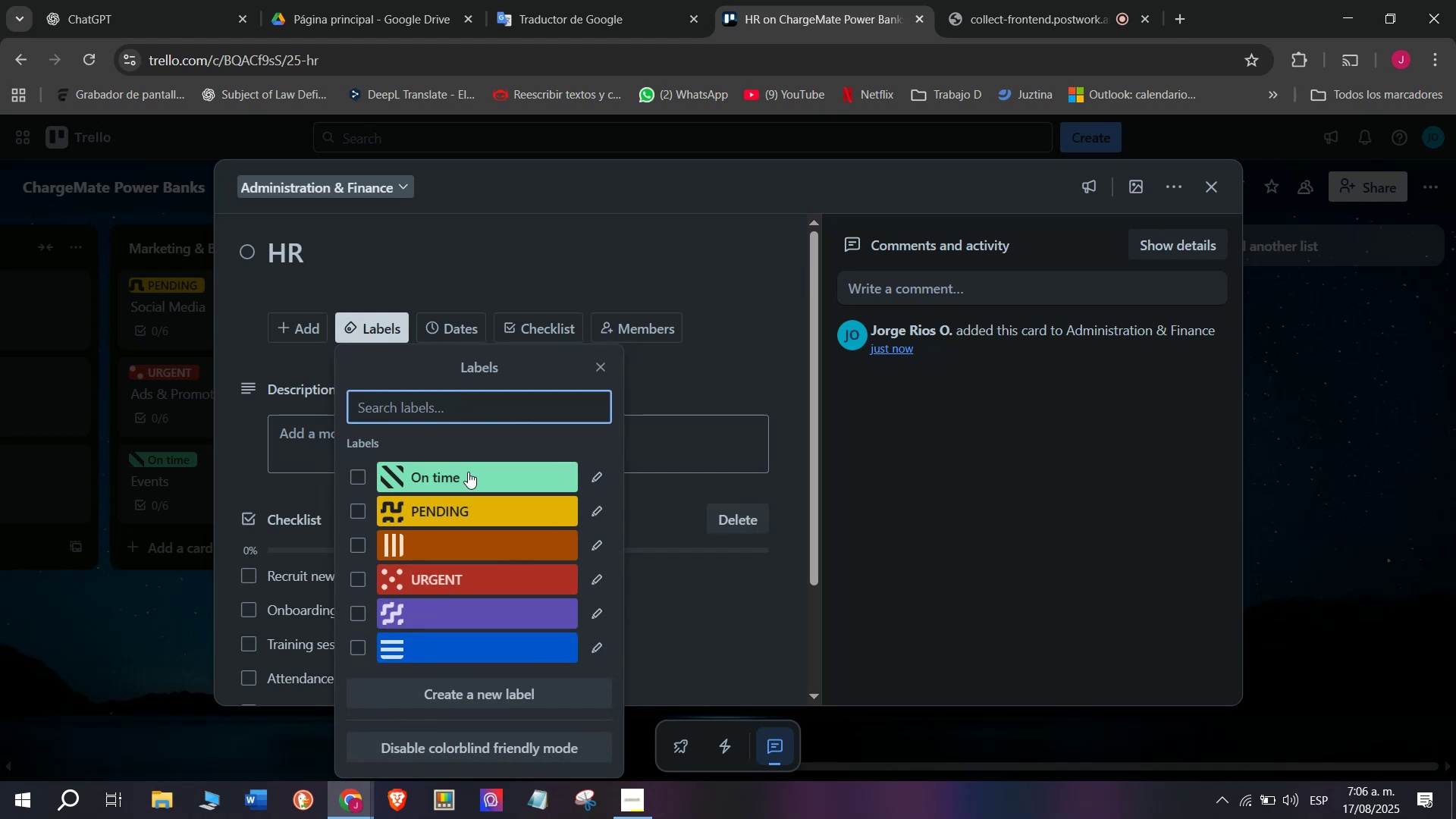 
left_click([468, 471])
 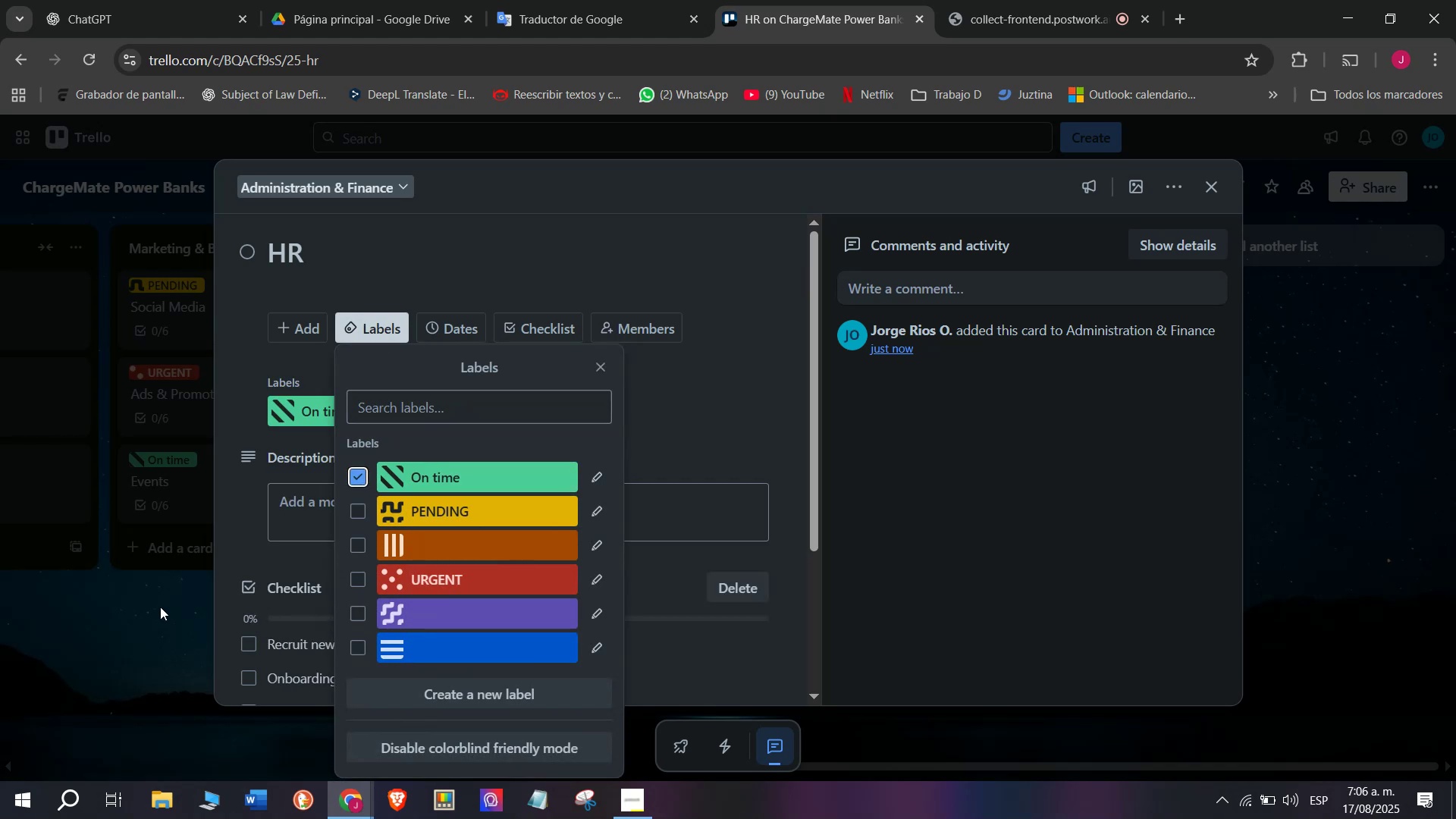 
left_click([160, 607])
 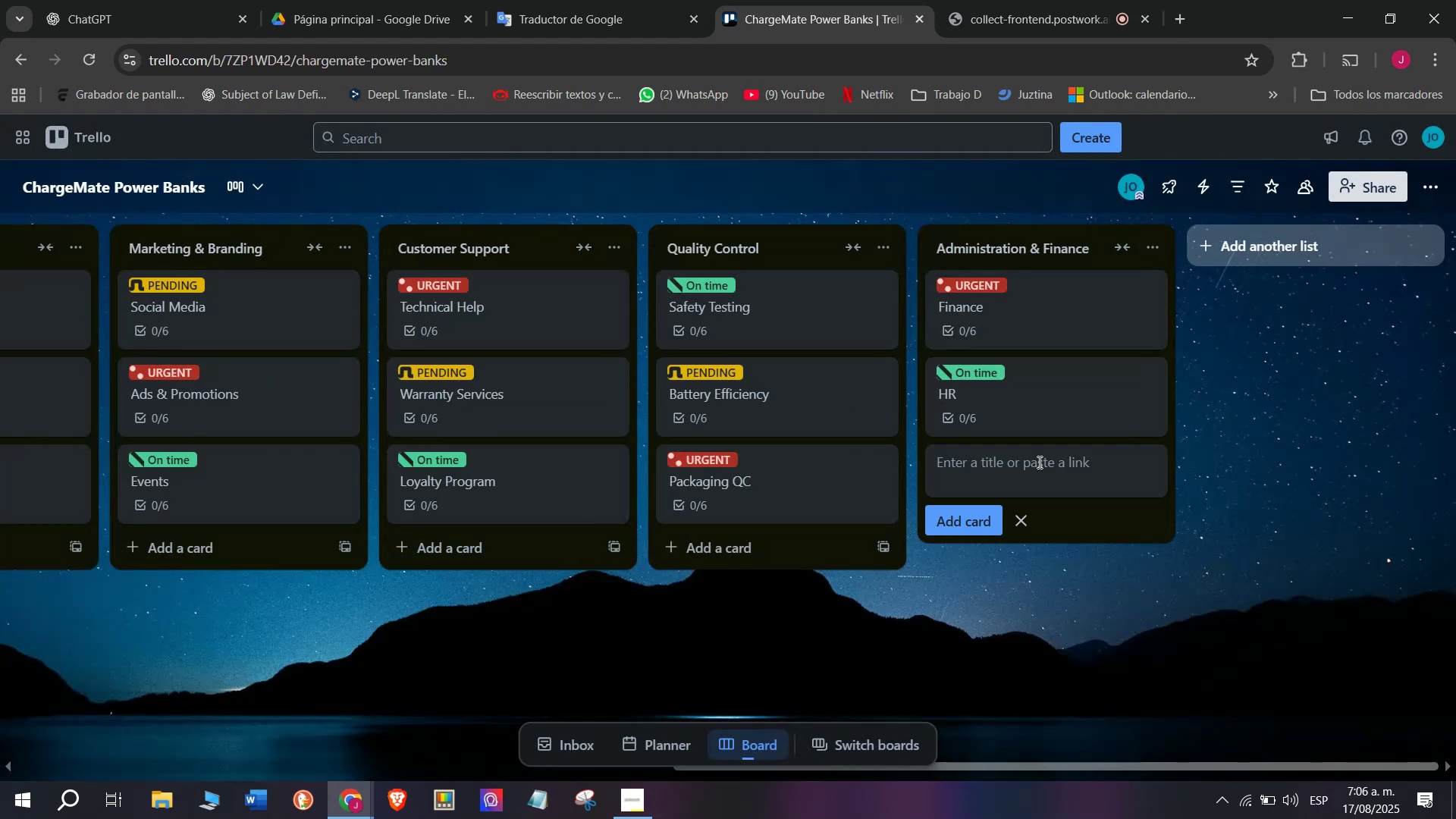 
wait(7.09)
 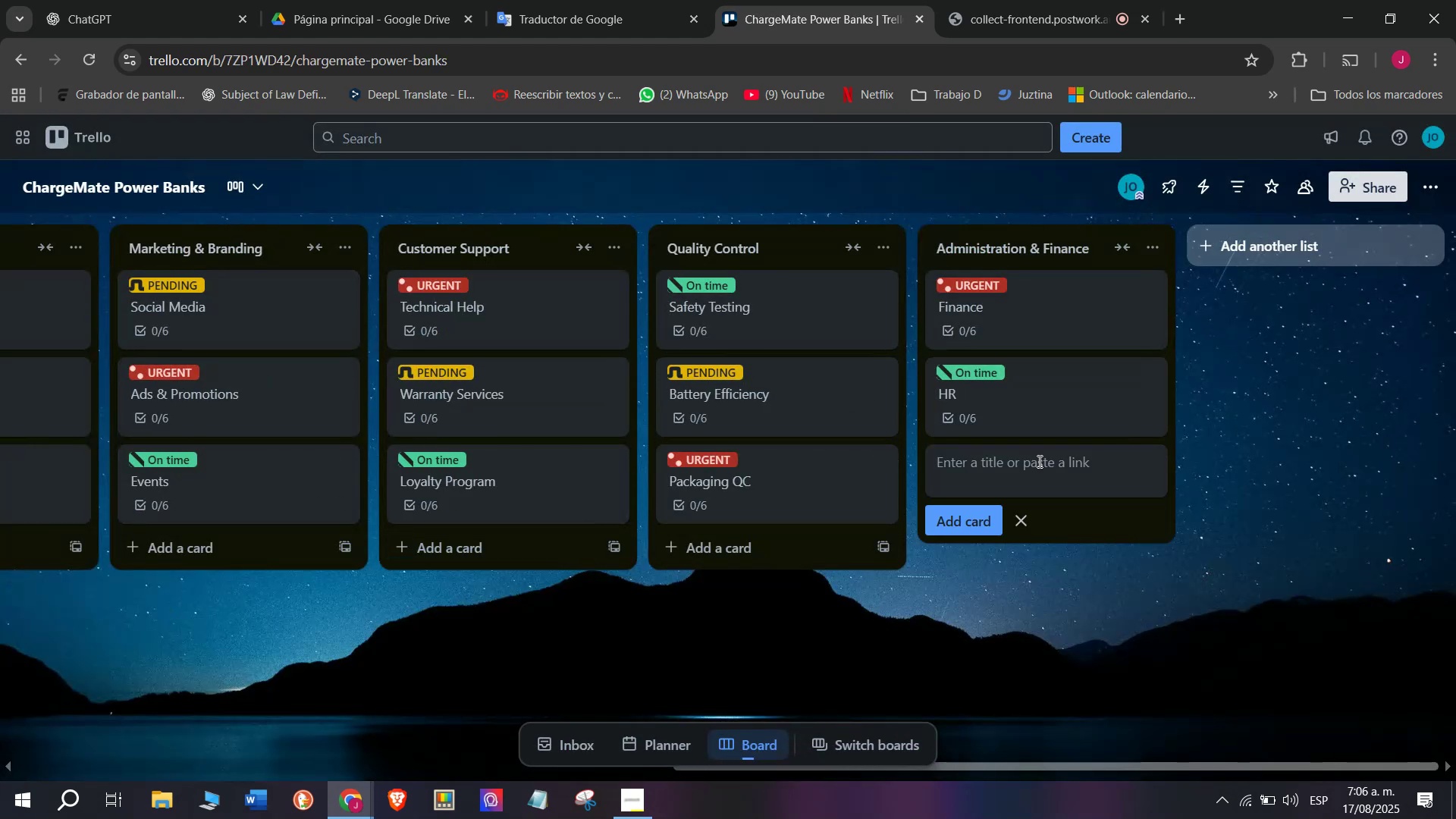 
type(Legal ^ )
 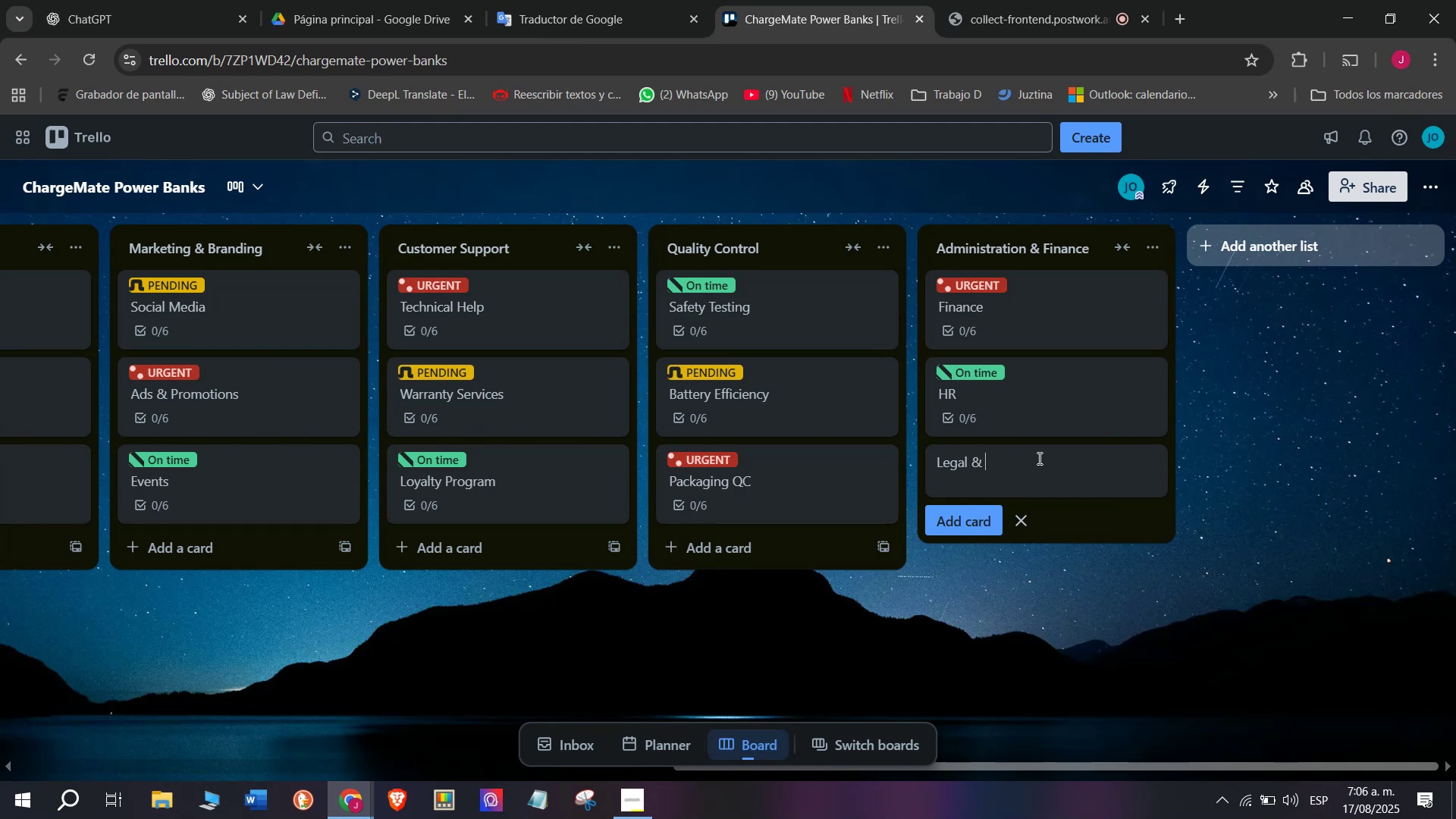 
left_click([700, 0])
 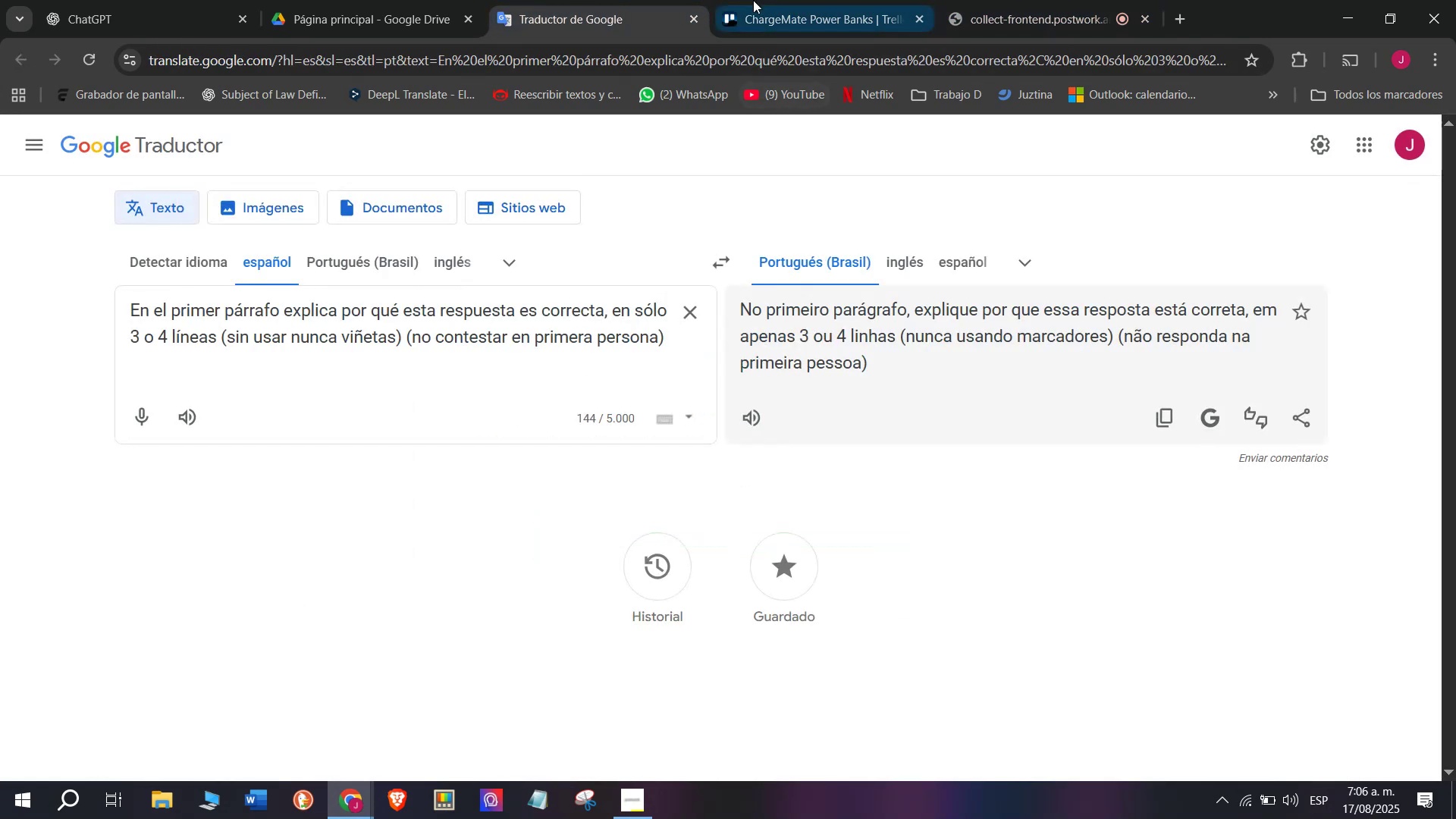 
left_click([753, 0])
 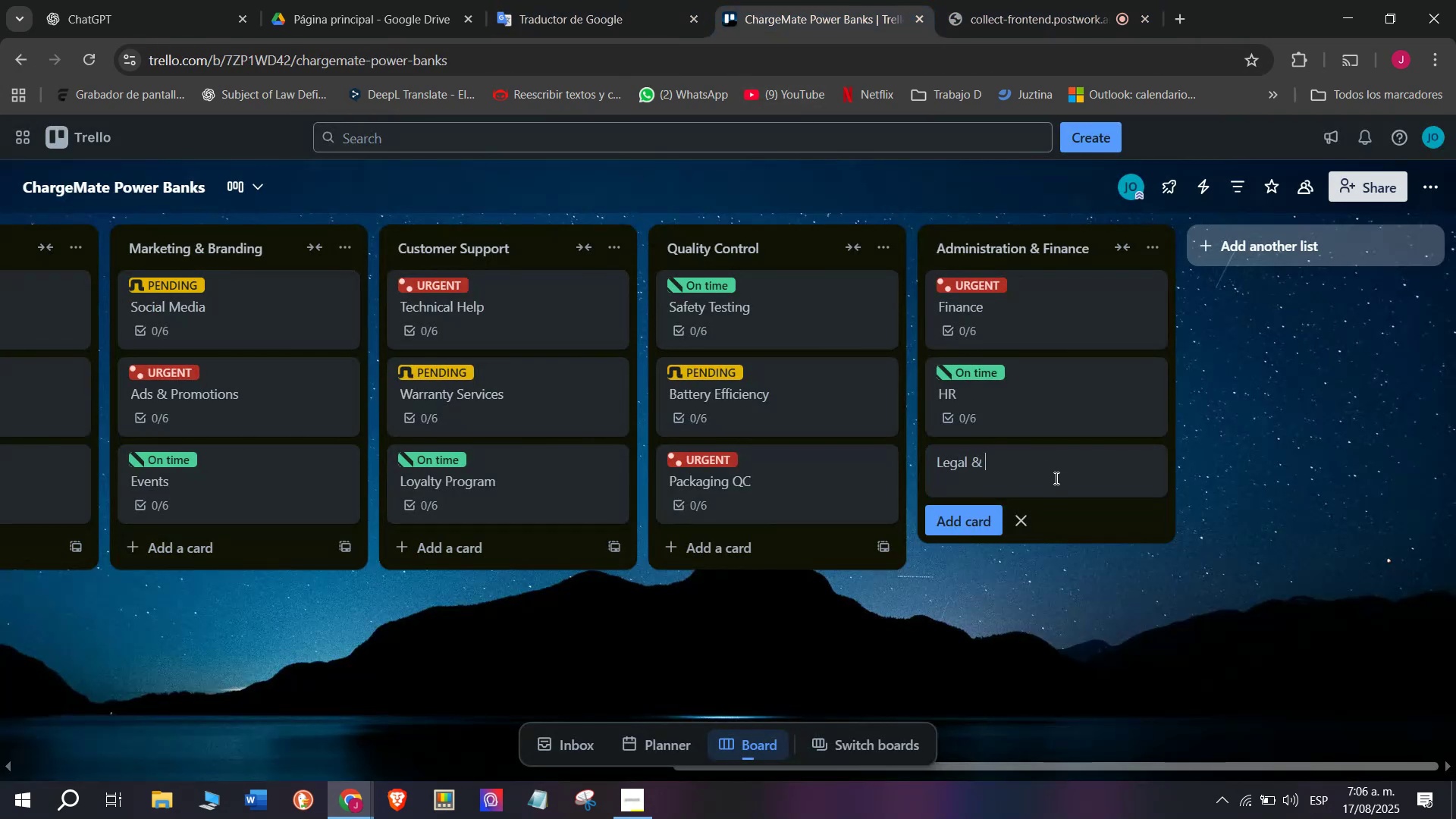 
type(Compliance)
 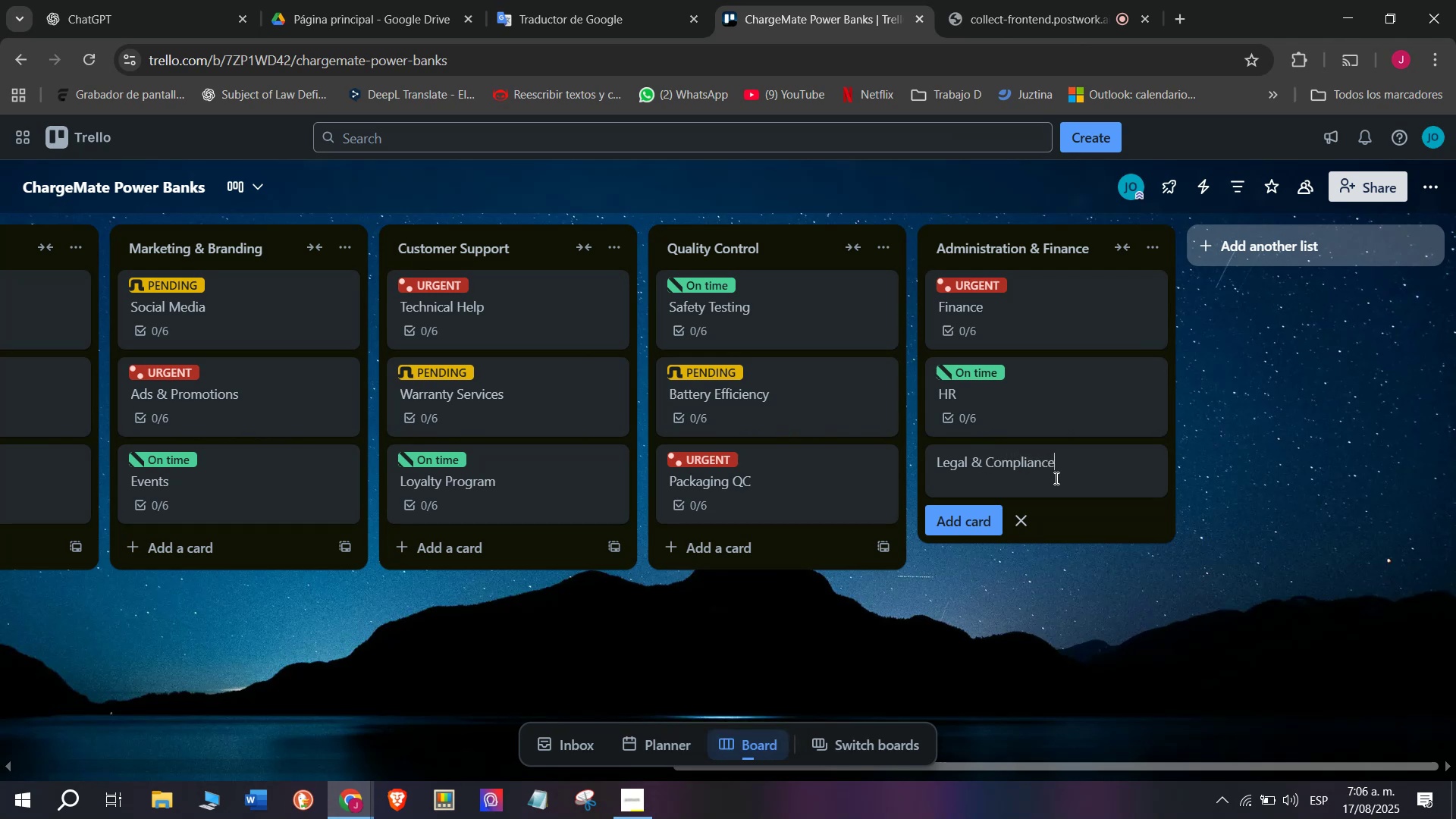 
key(Enter)
 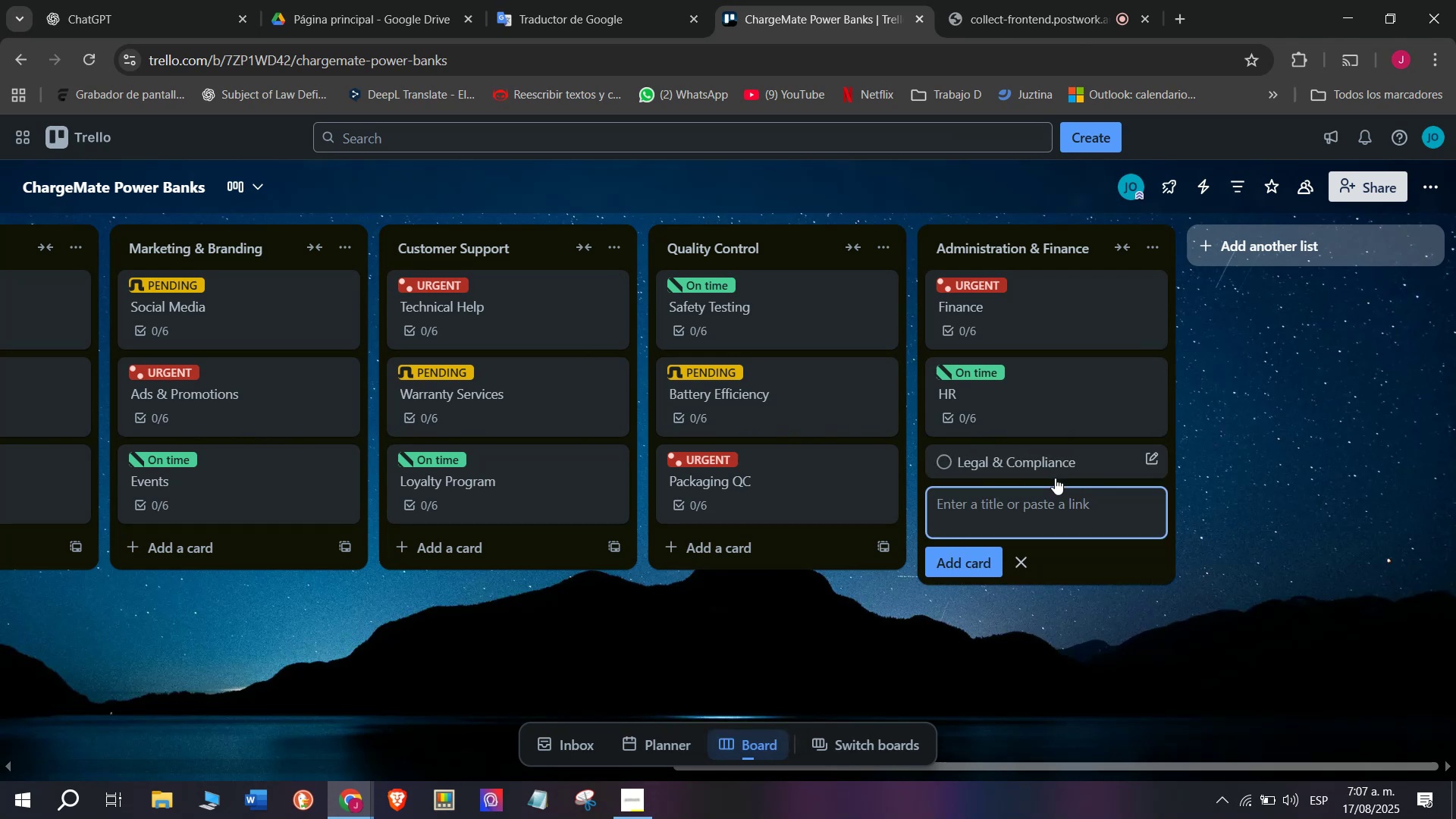 
left_click([1055, 475])
 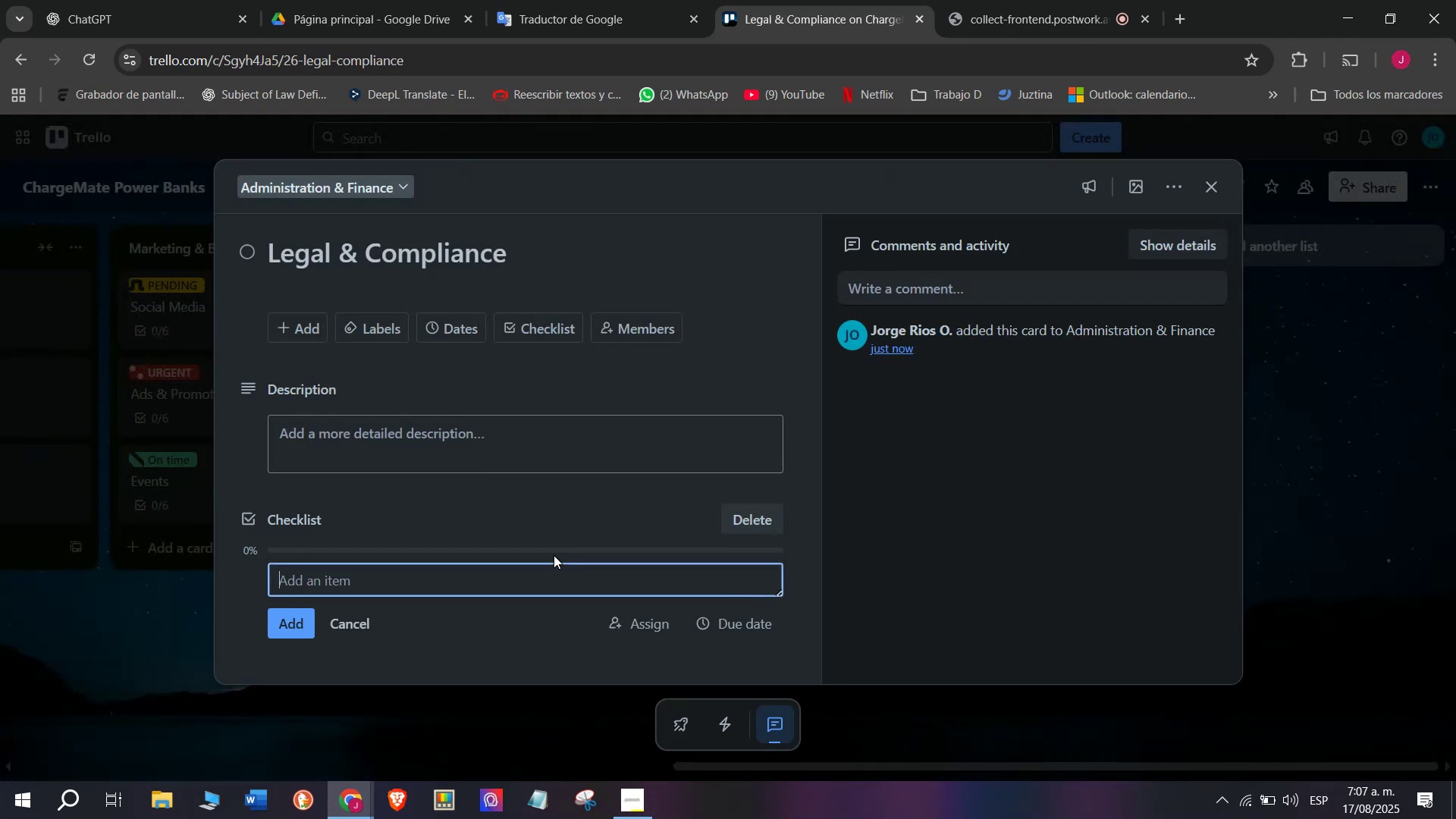 
type(Lithium battery trans`ort )
key(Backspace)
key(Backspace)
key(Backspace)
key(Backspace)
key(Backspace)
type(port laws)
 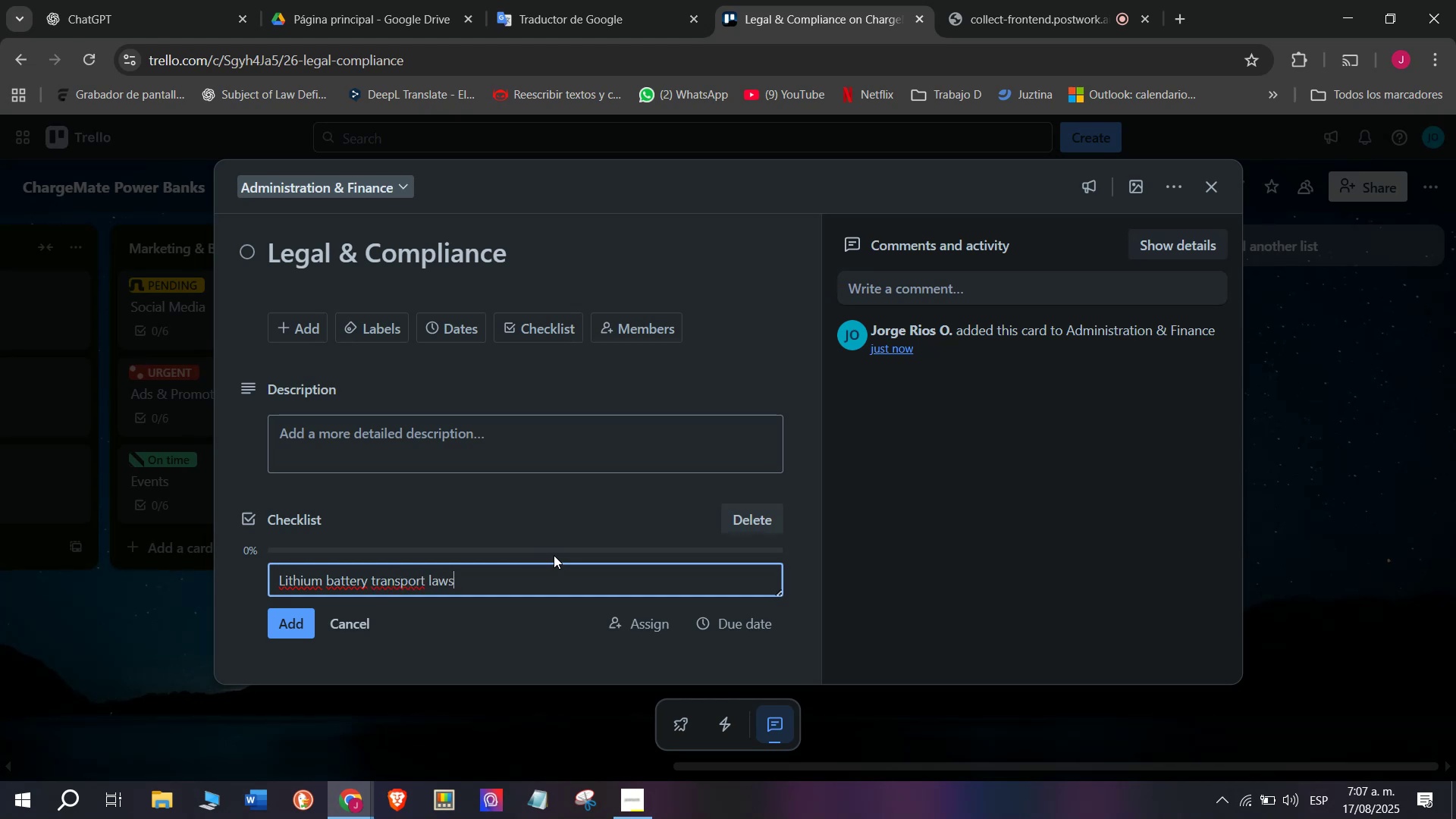 
key(Enter)
 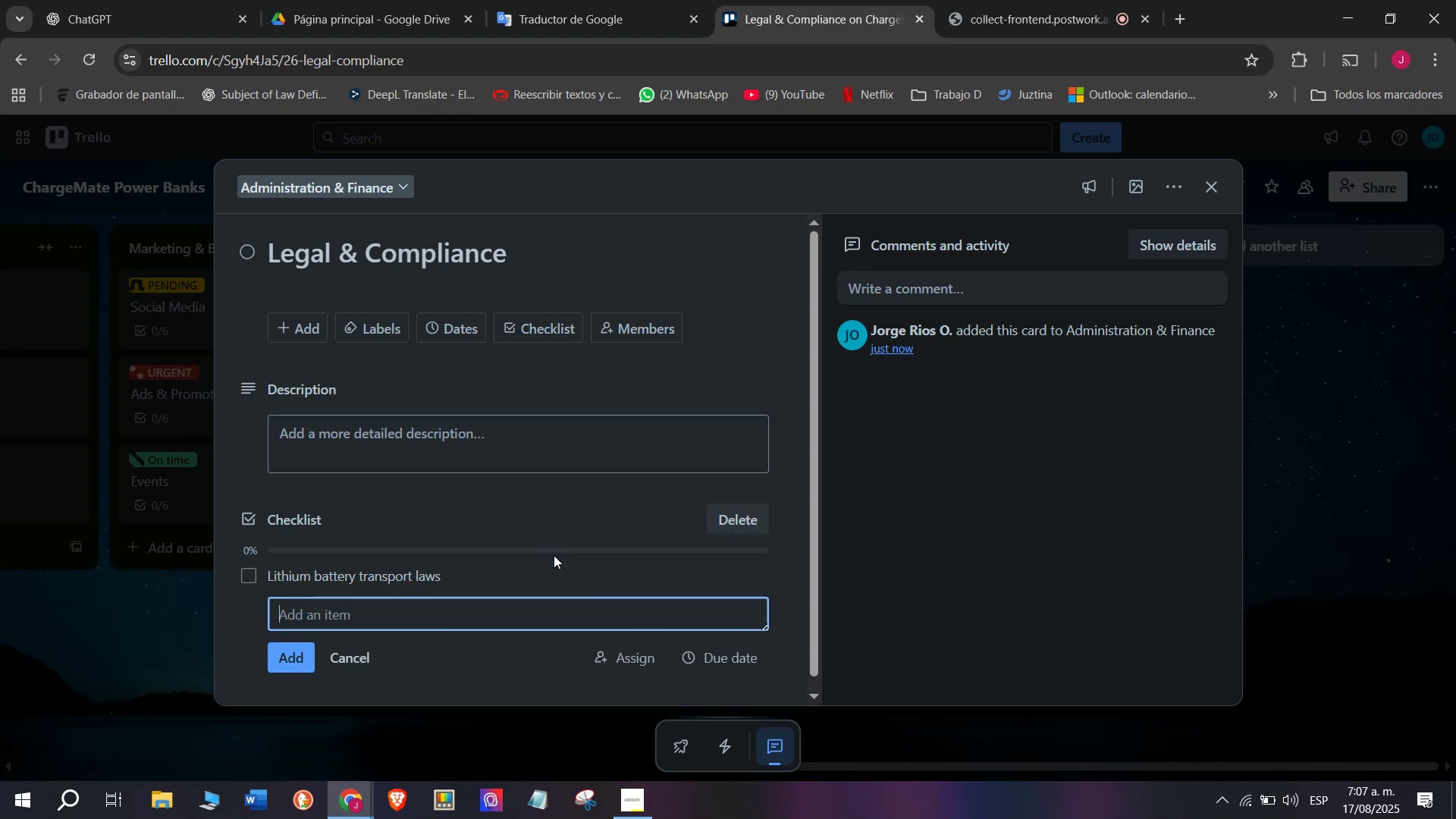 
type(Warranty regulations=)
key(Backspace)
 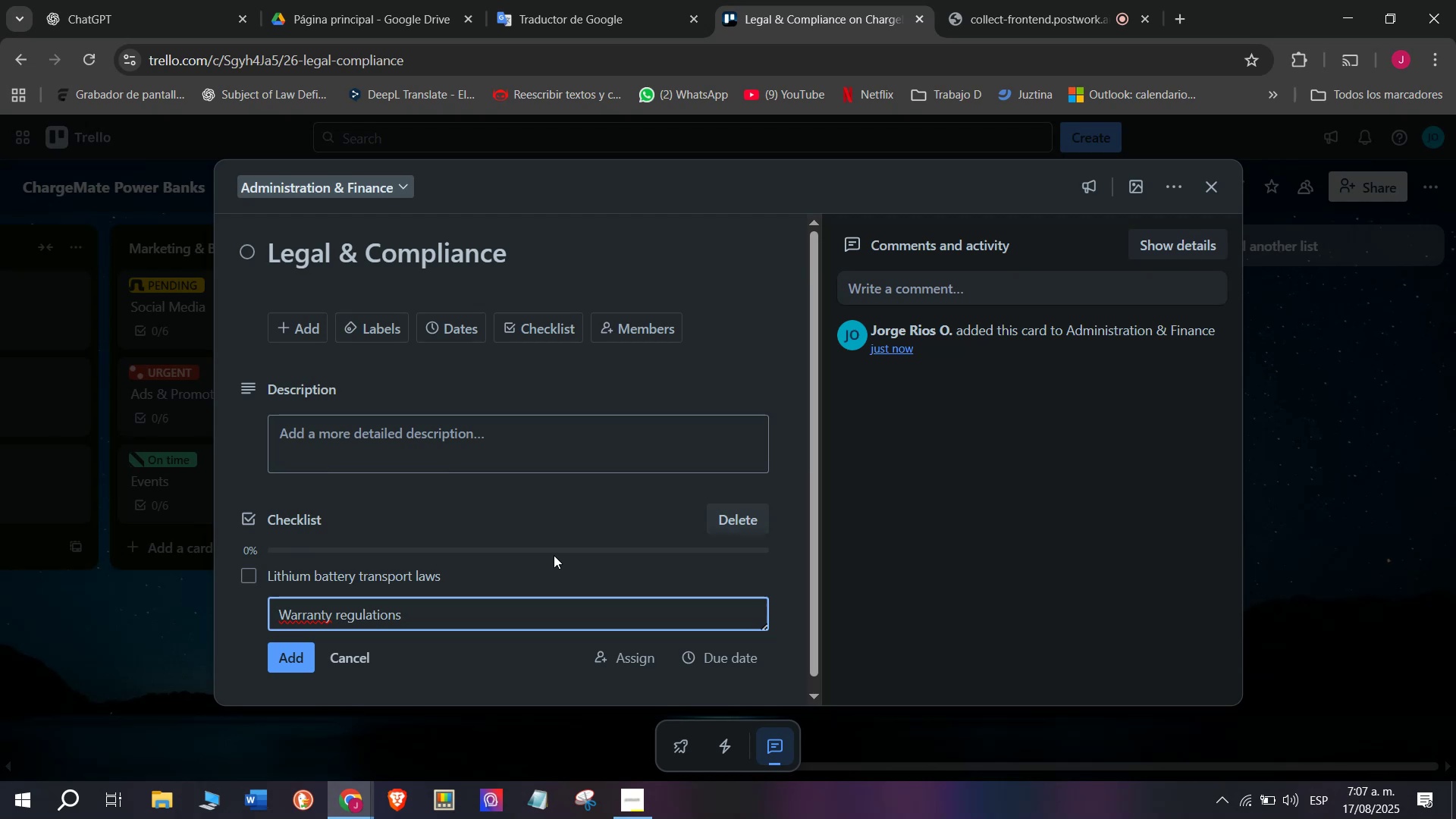 
key(Enter)
 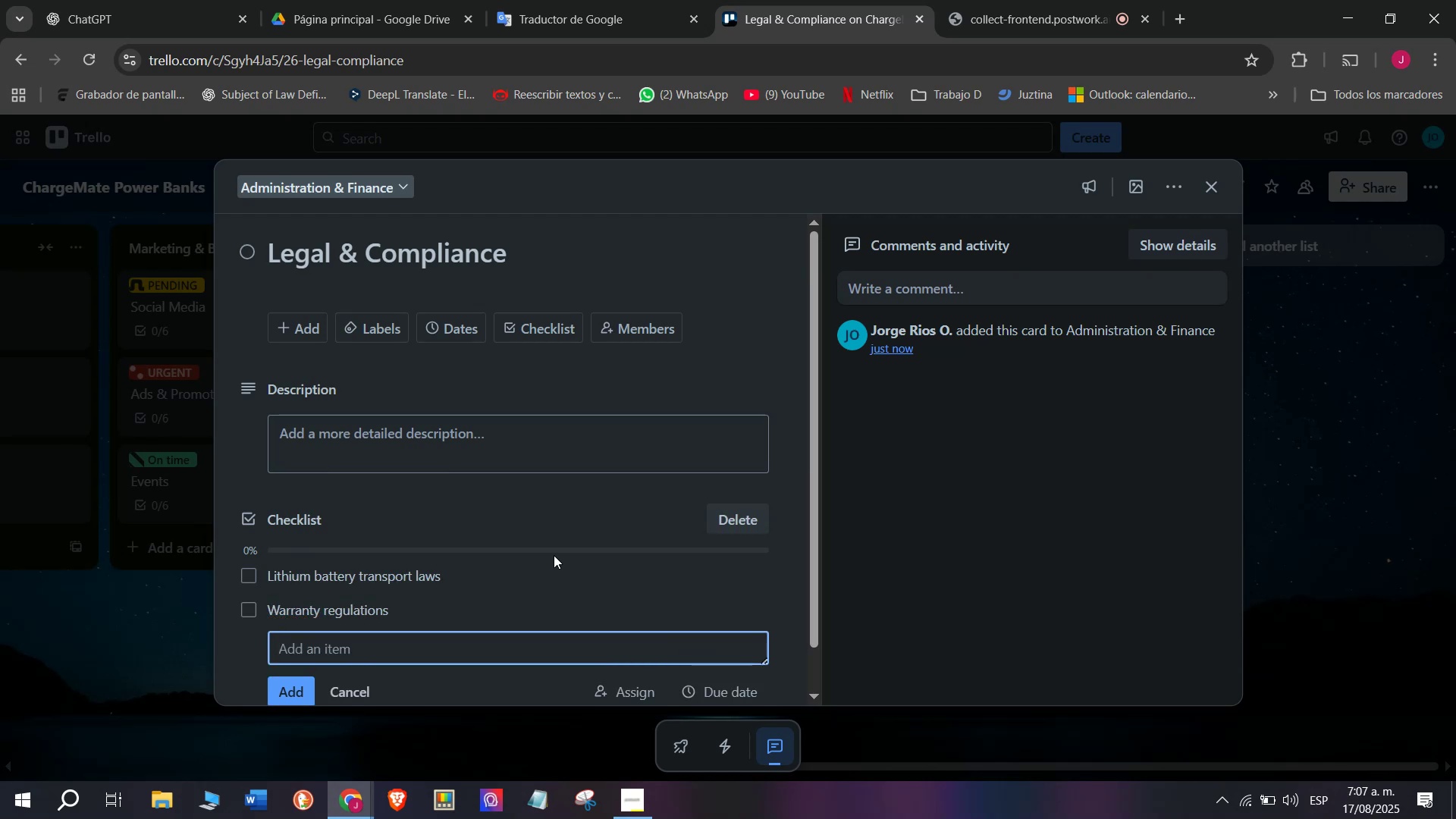 
type(Contracts review)
 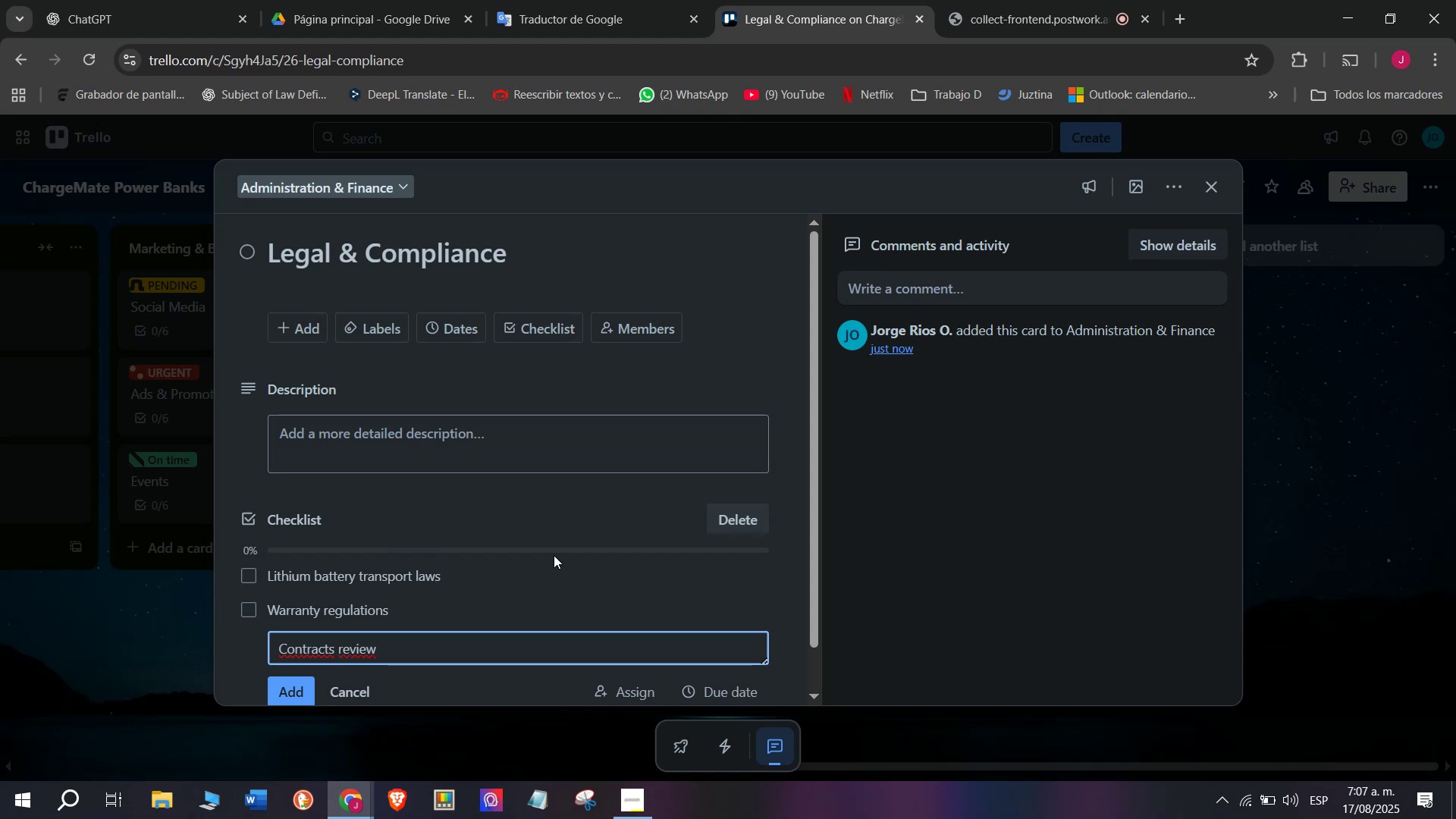 
key(Enter)
 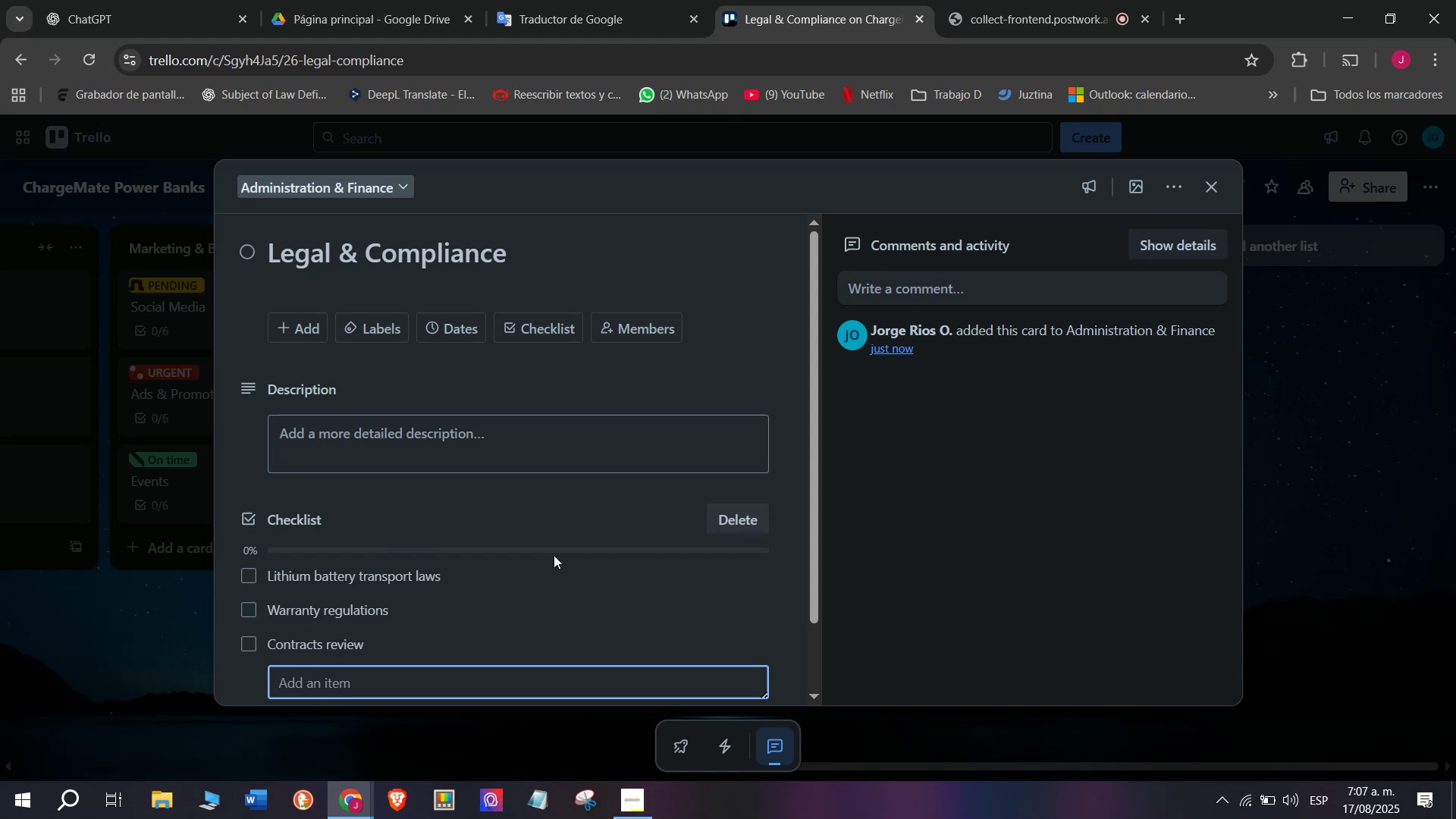 
type(Safety certifications)
 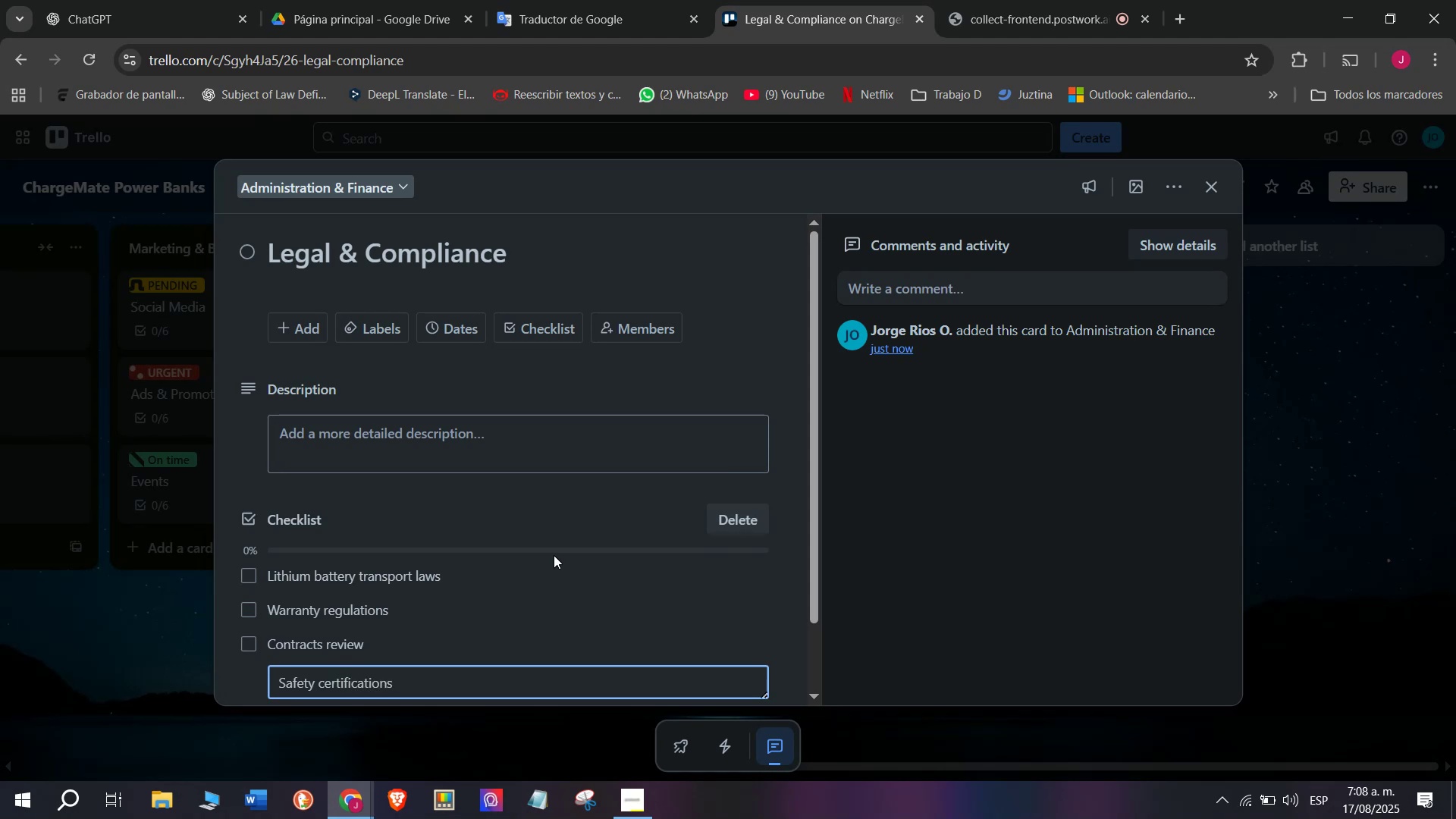 
key(Enter)
 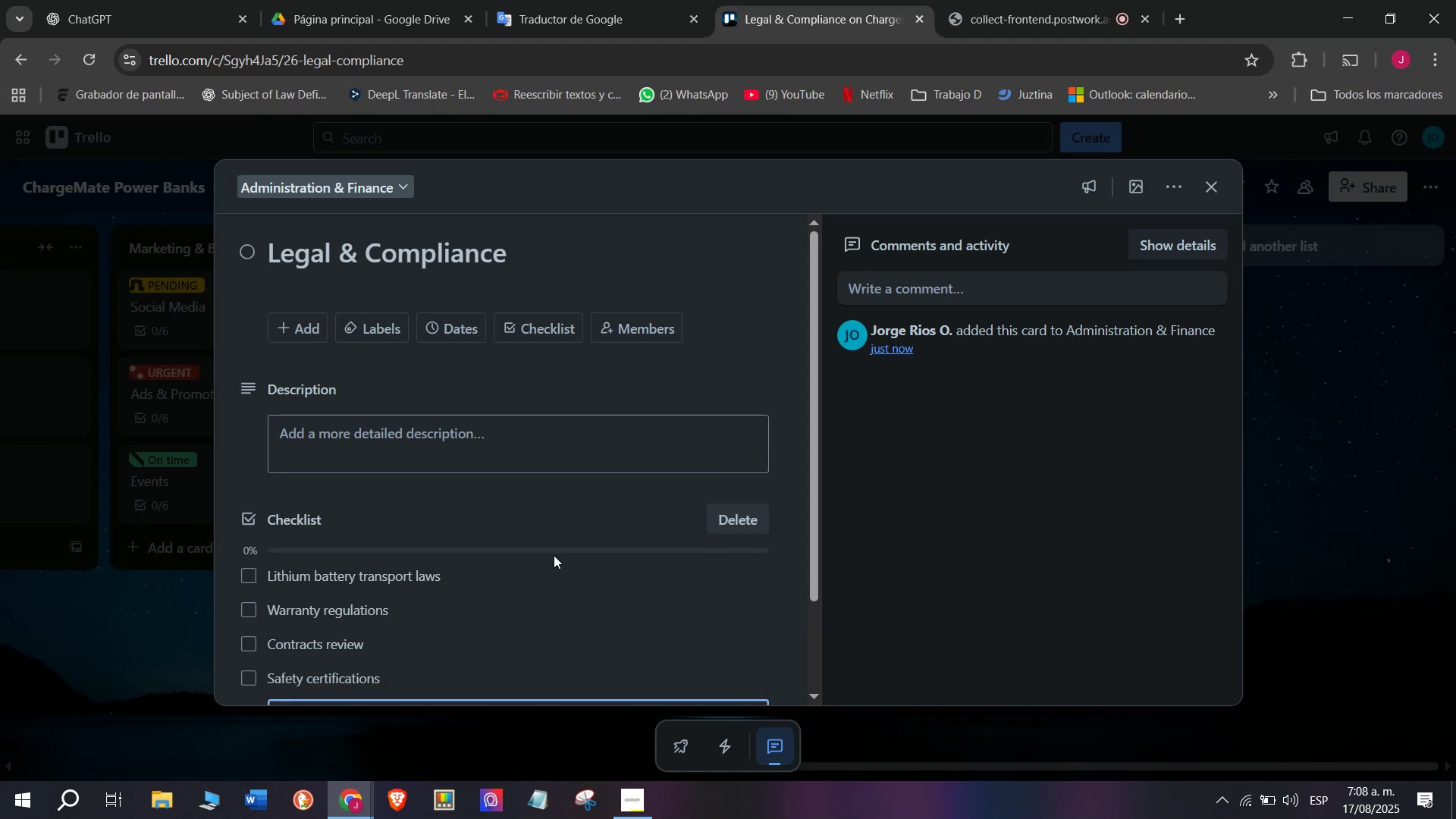 
type(Import&export approvals)
 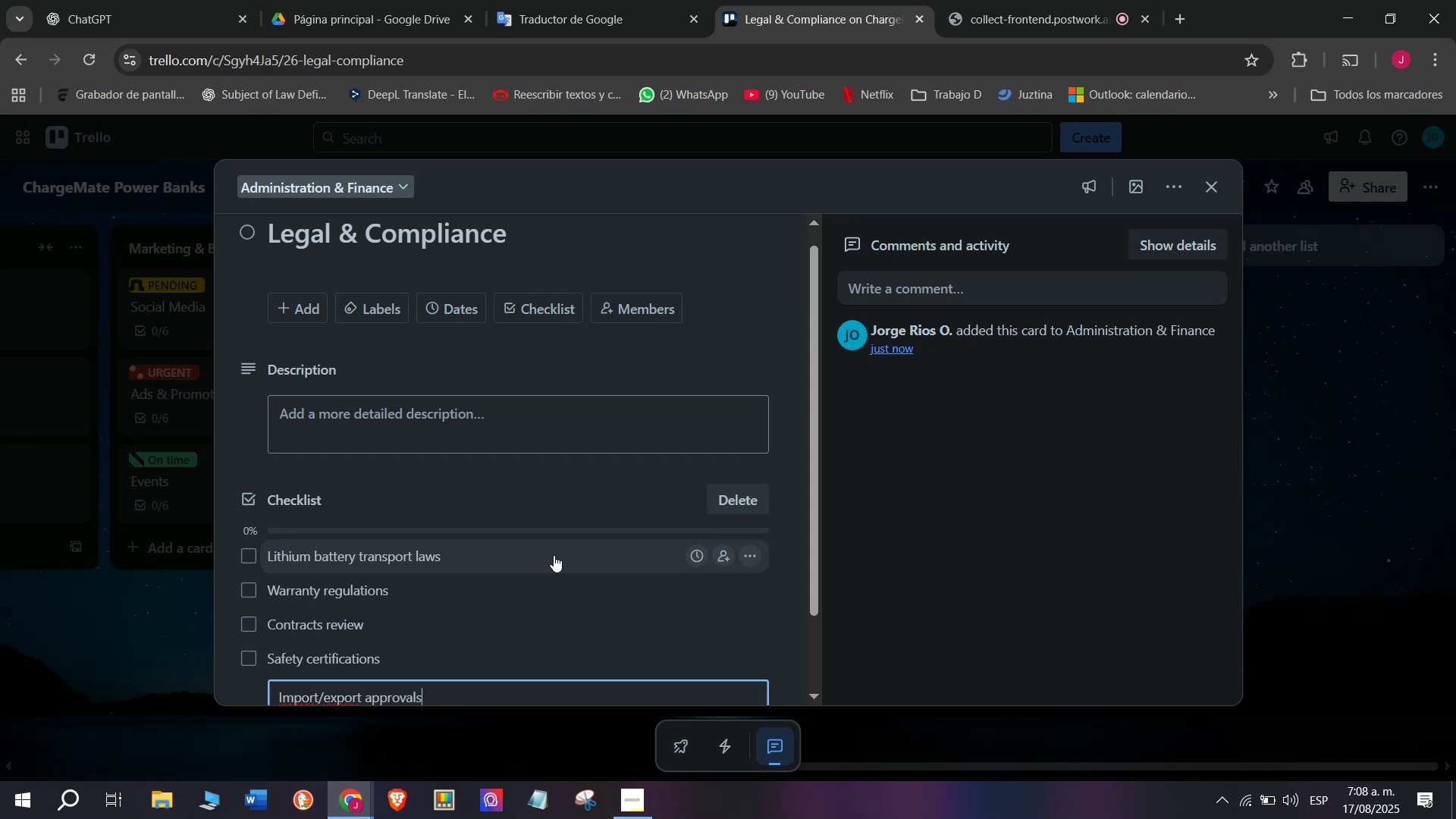 
key(Enter)
 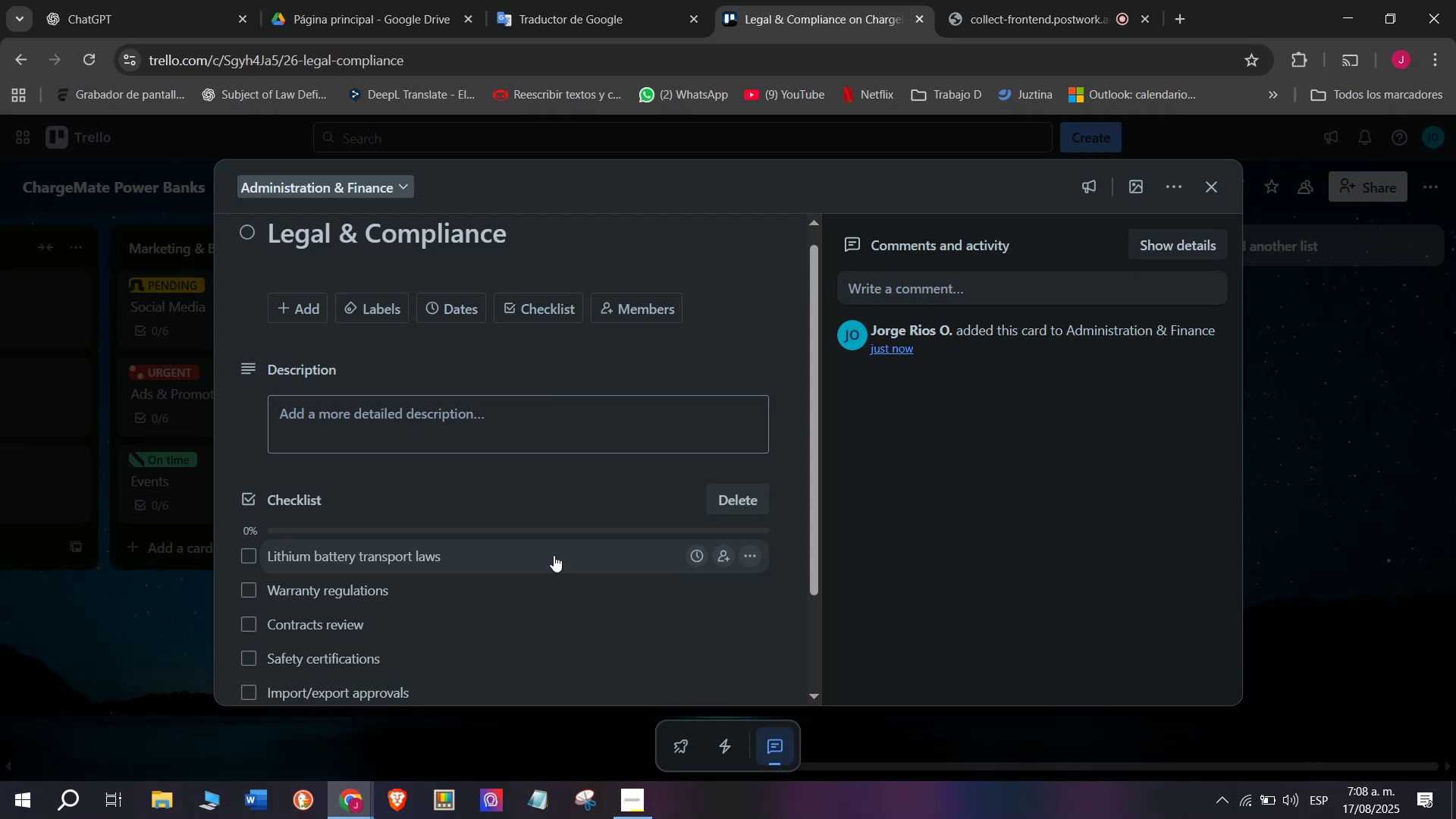 
type(Legal documentation/)
 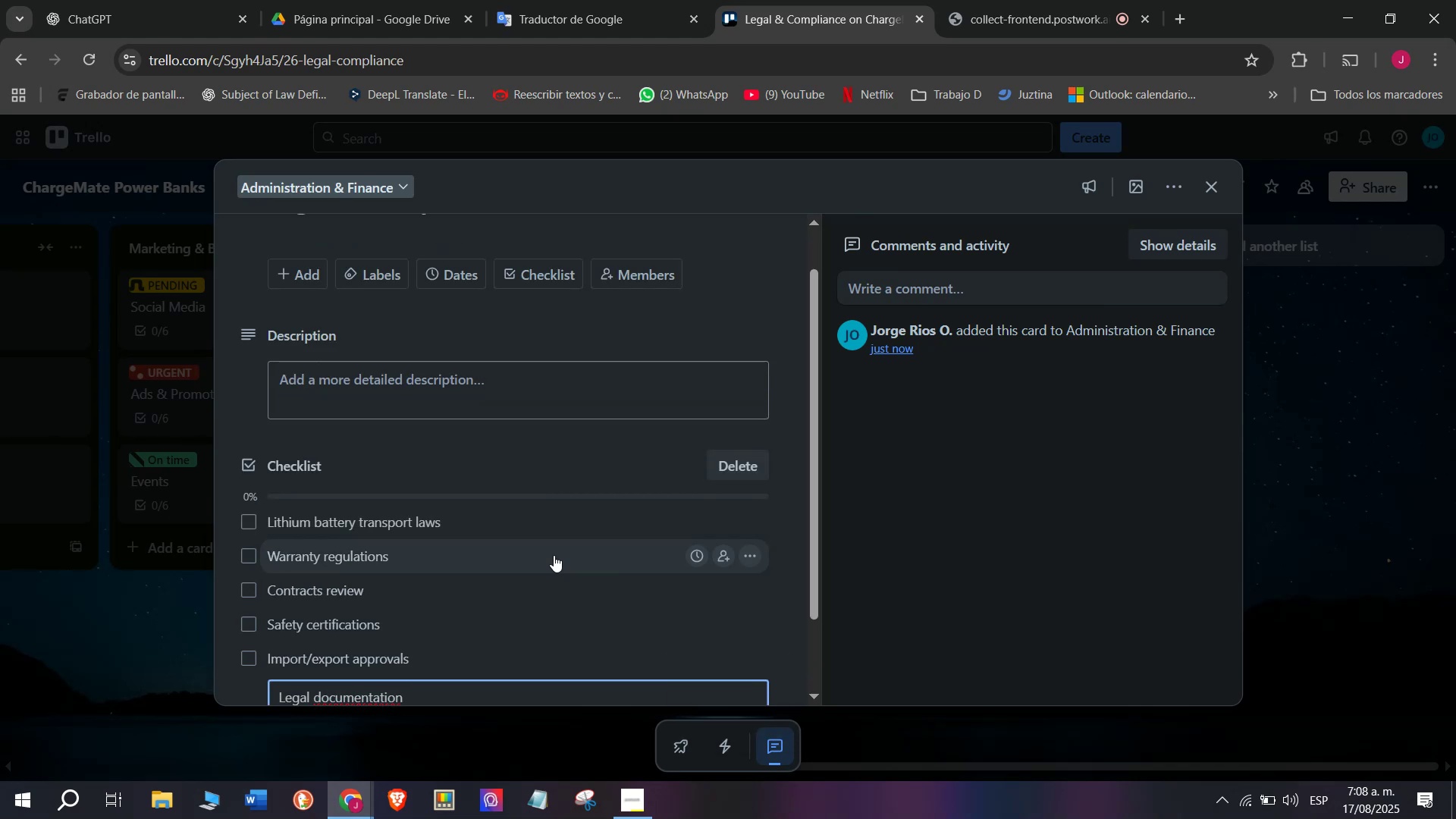 
key(Enter)
 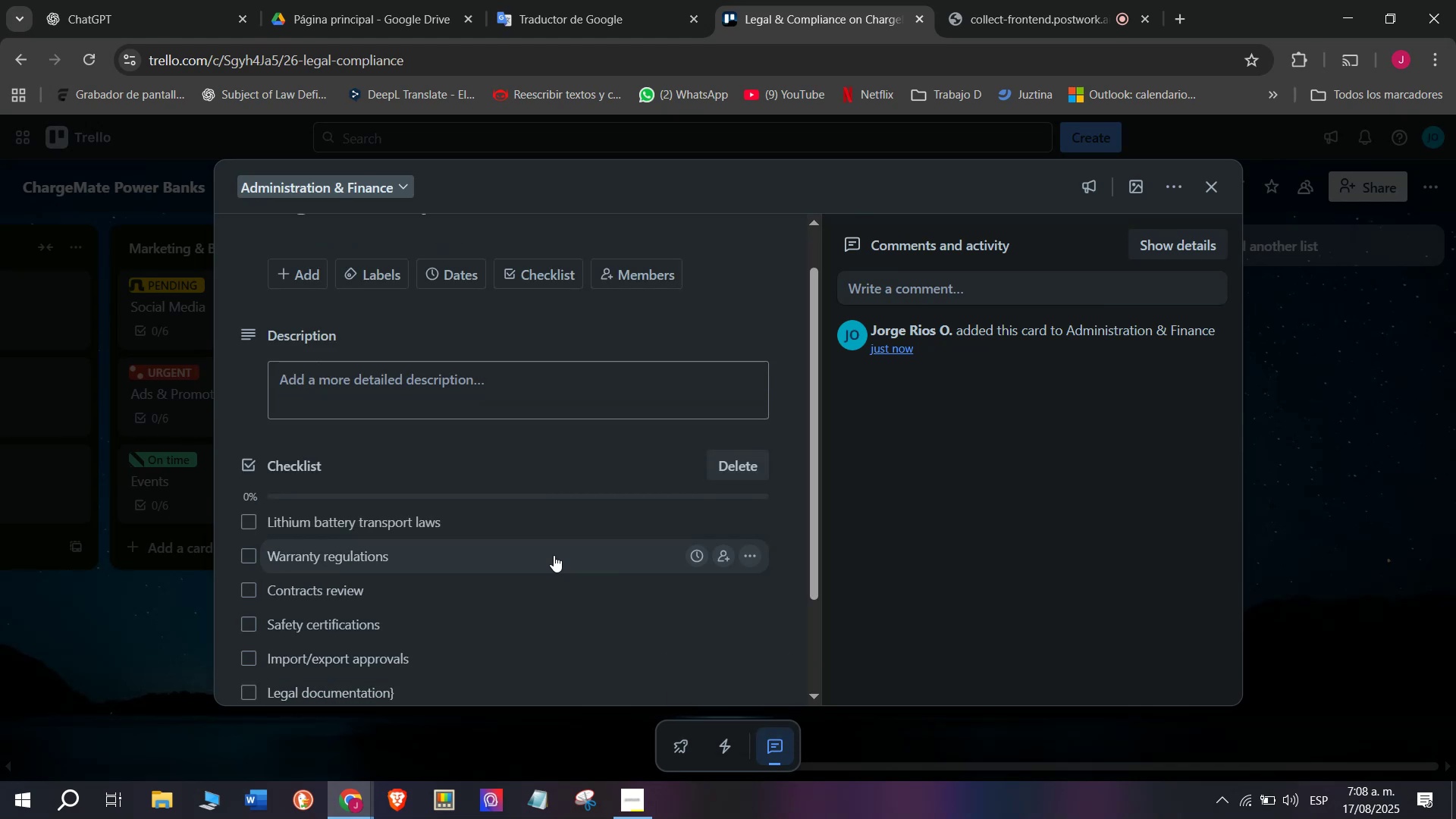 
scroll: coordinate [562, 550], scroll_direction: up, amount: 3.0
 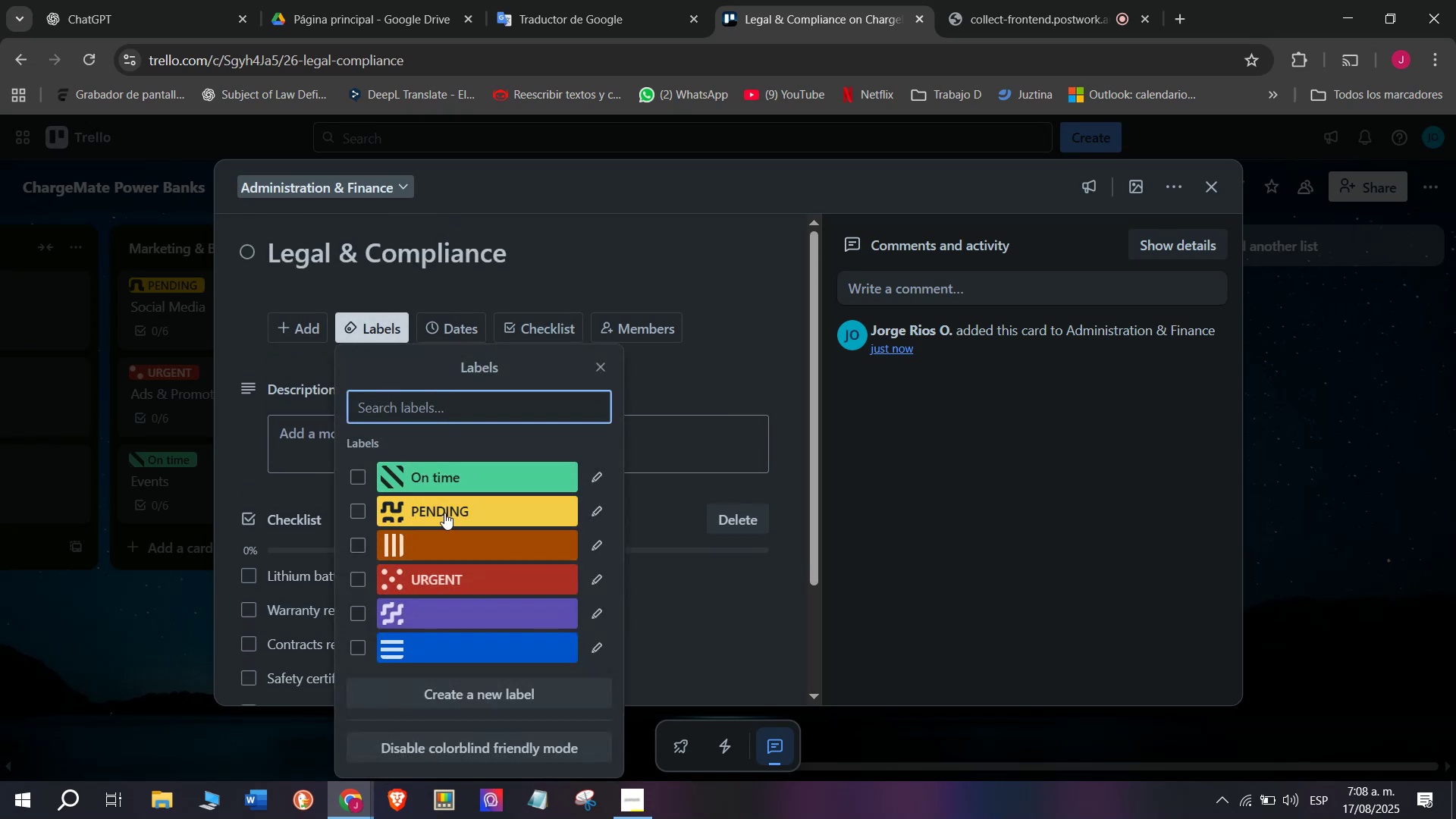 
double_click([45, 641])
 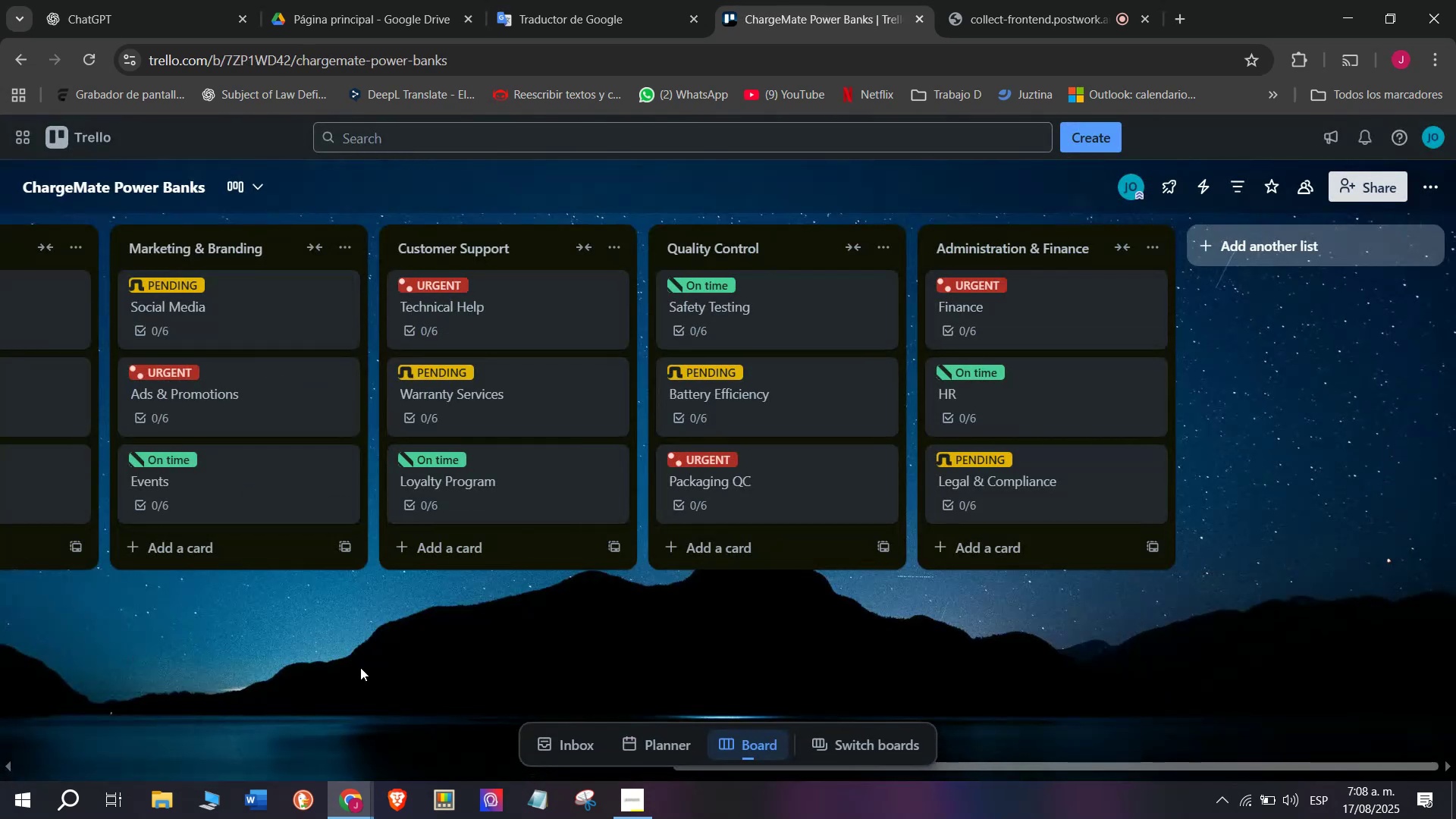 
scroll: coordinate [427, 610], scroll_direction: up, amount: 3.0
 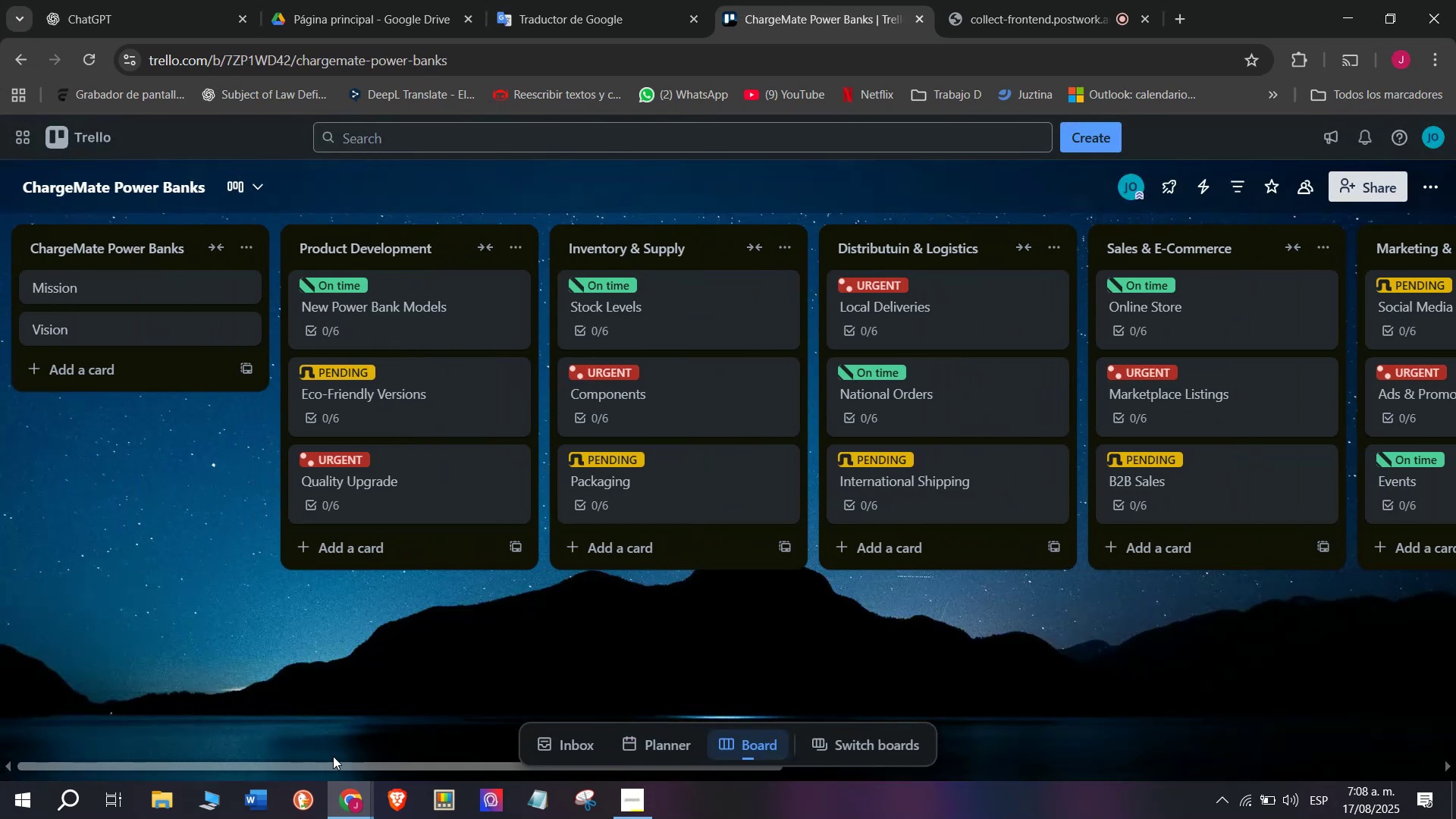 